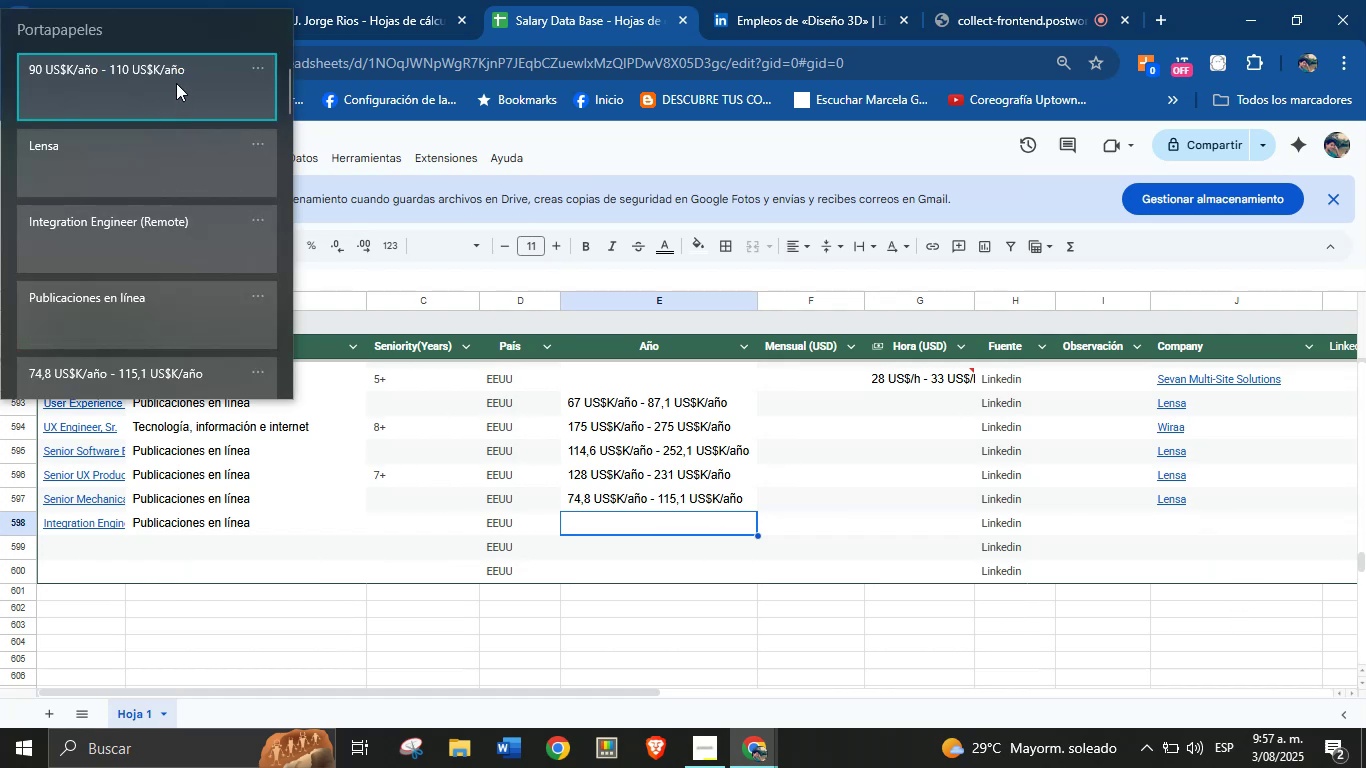 
key(Control+V)
 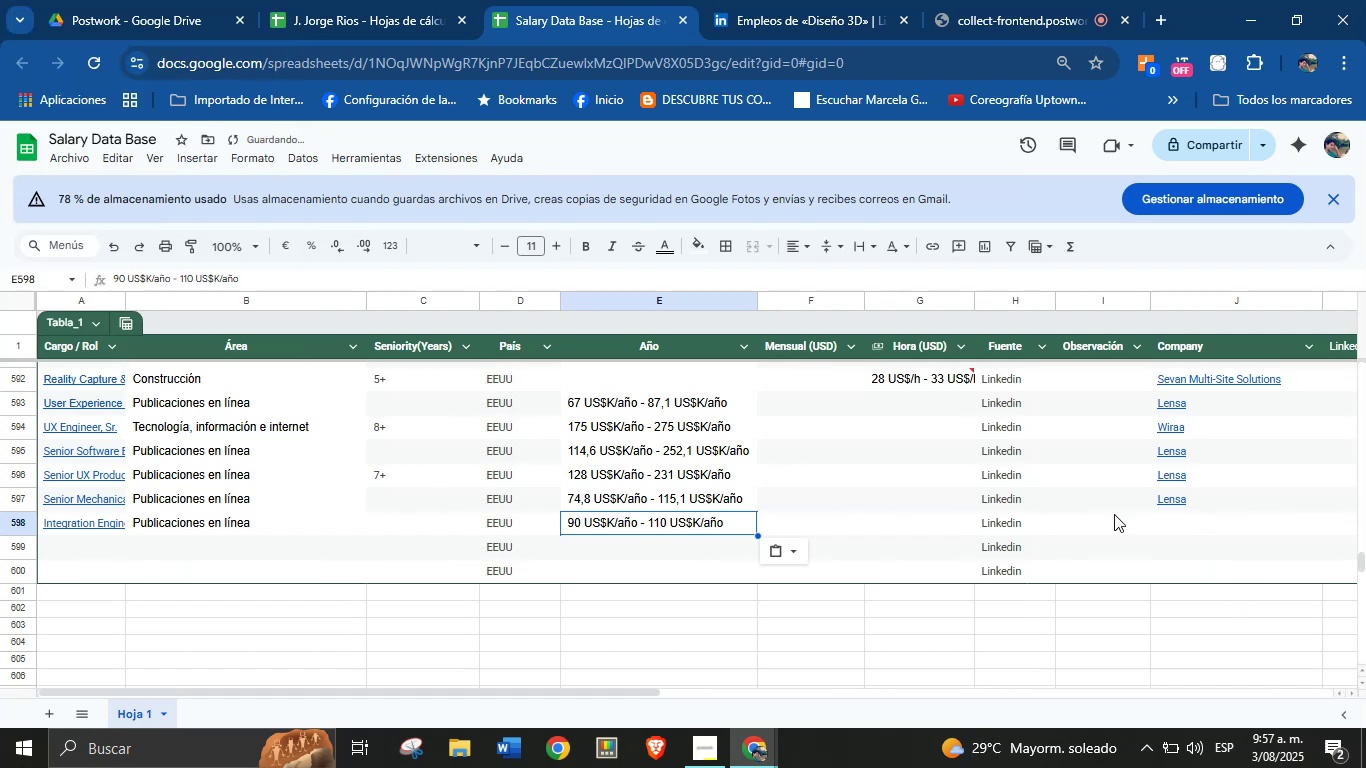 
left_click([1214, 498])
 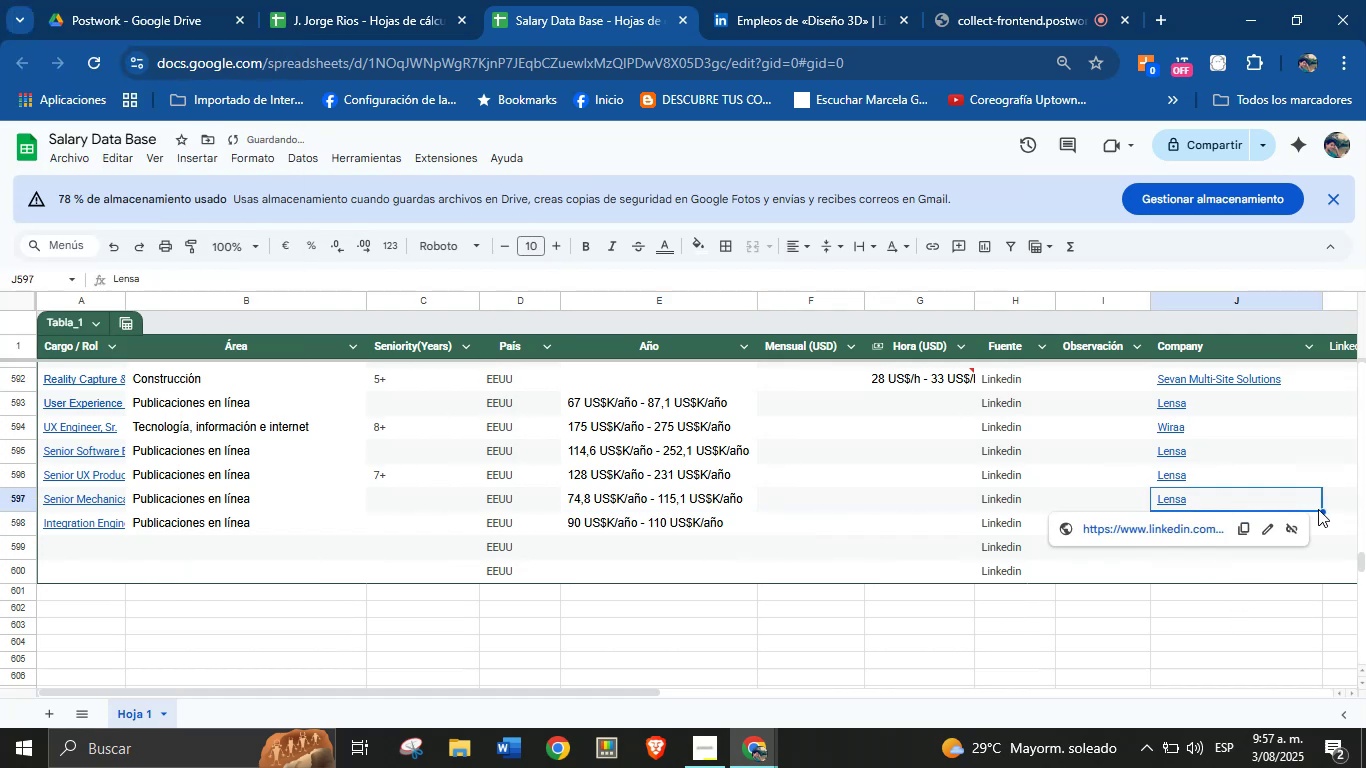 
left_click_drag(start_coordinate=[1318, 509], to_coordinate=[1318, 520])
 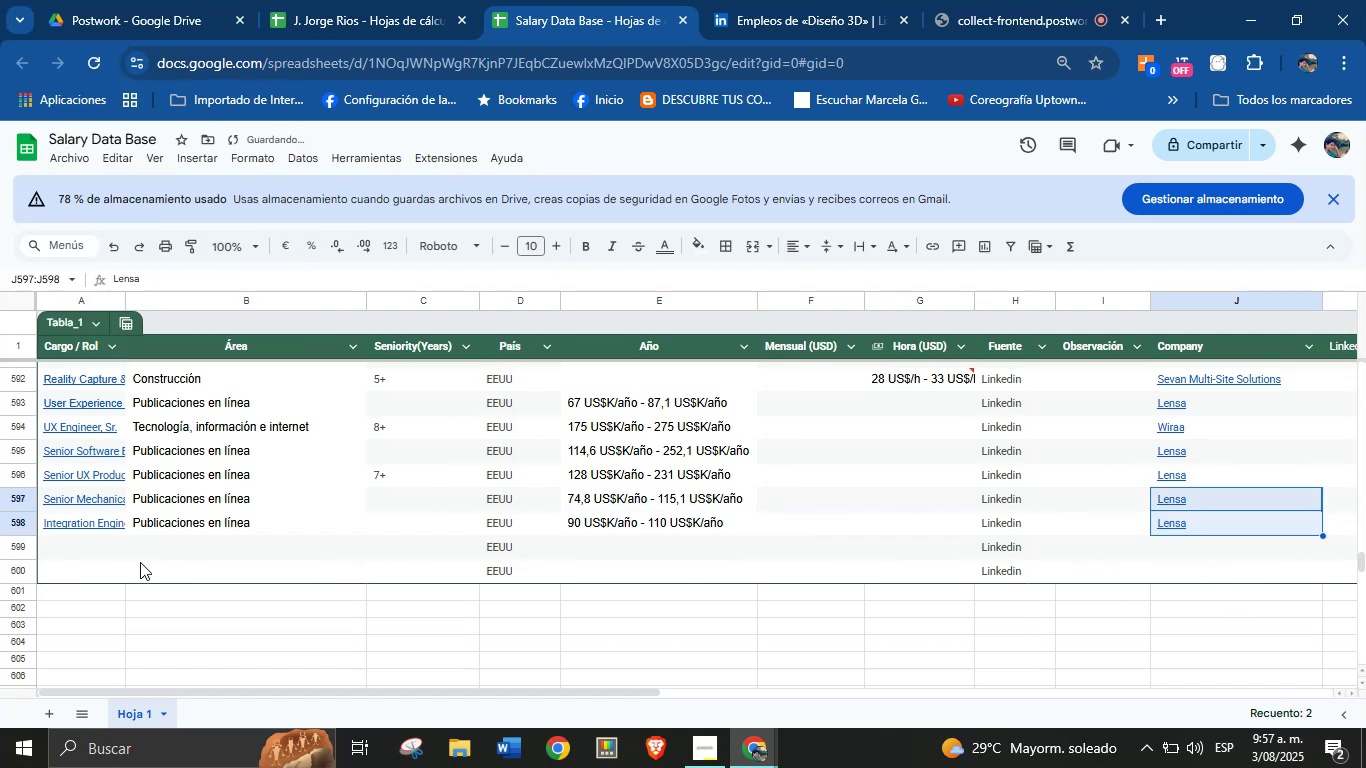 
left_click([108, 559])
 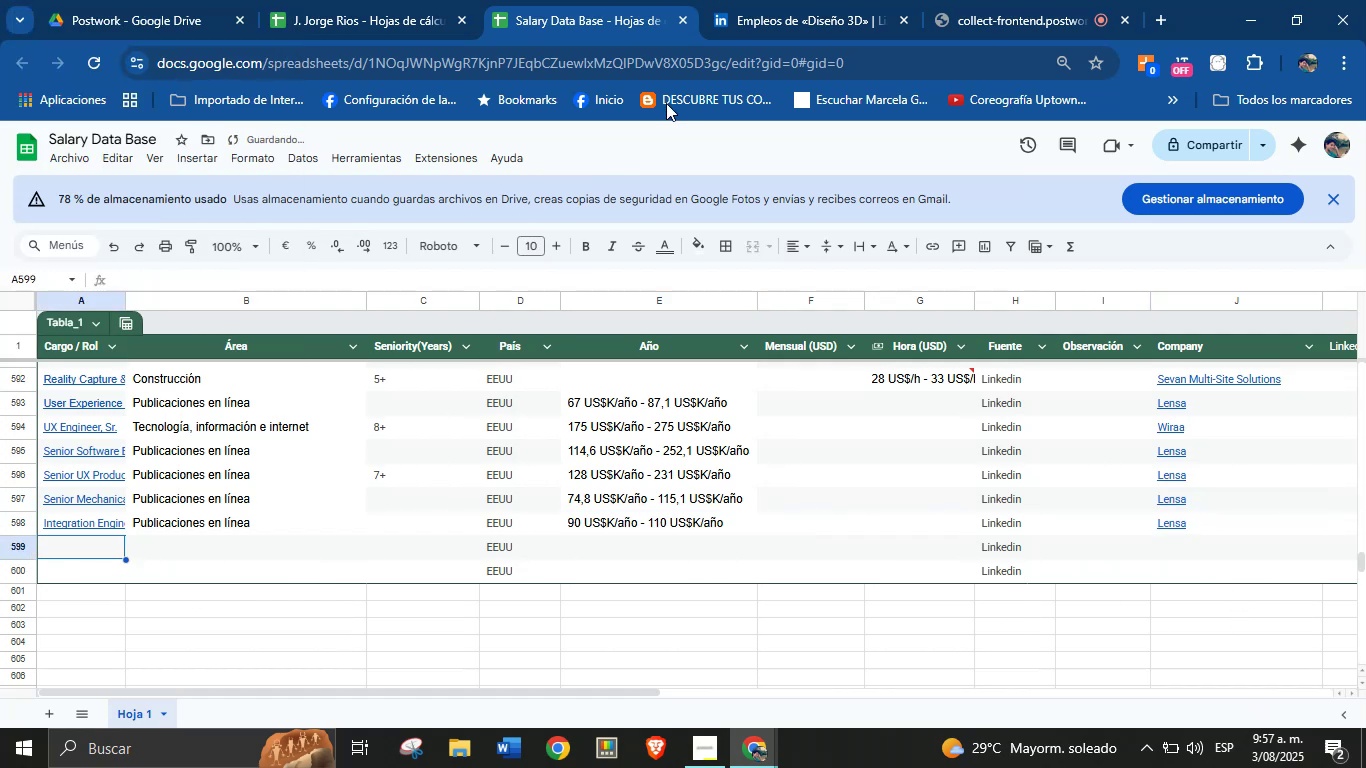 
left_click([758, 0])
 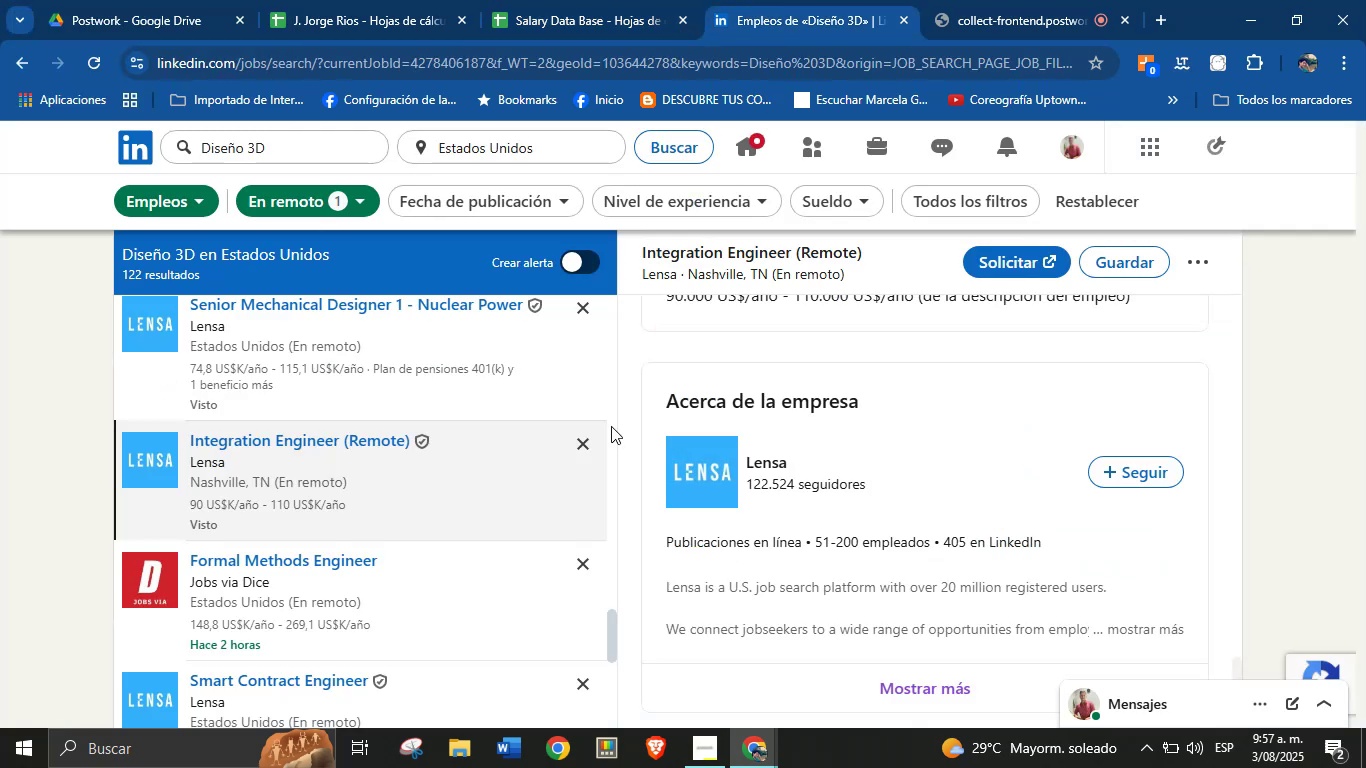 
scroll: coordinate [348, 517], scroll_direction: down, amount: 4.0
 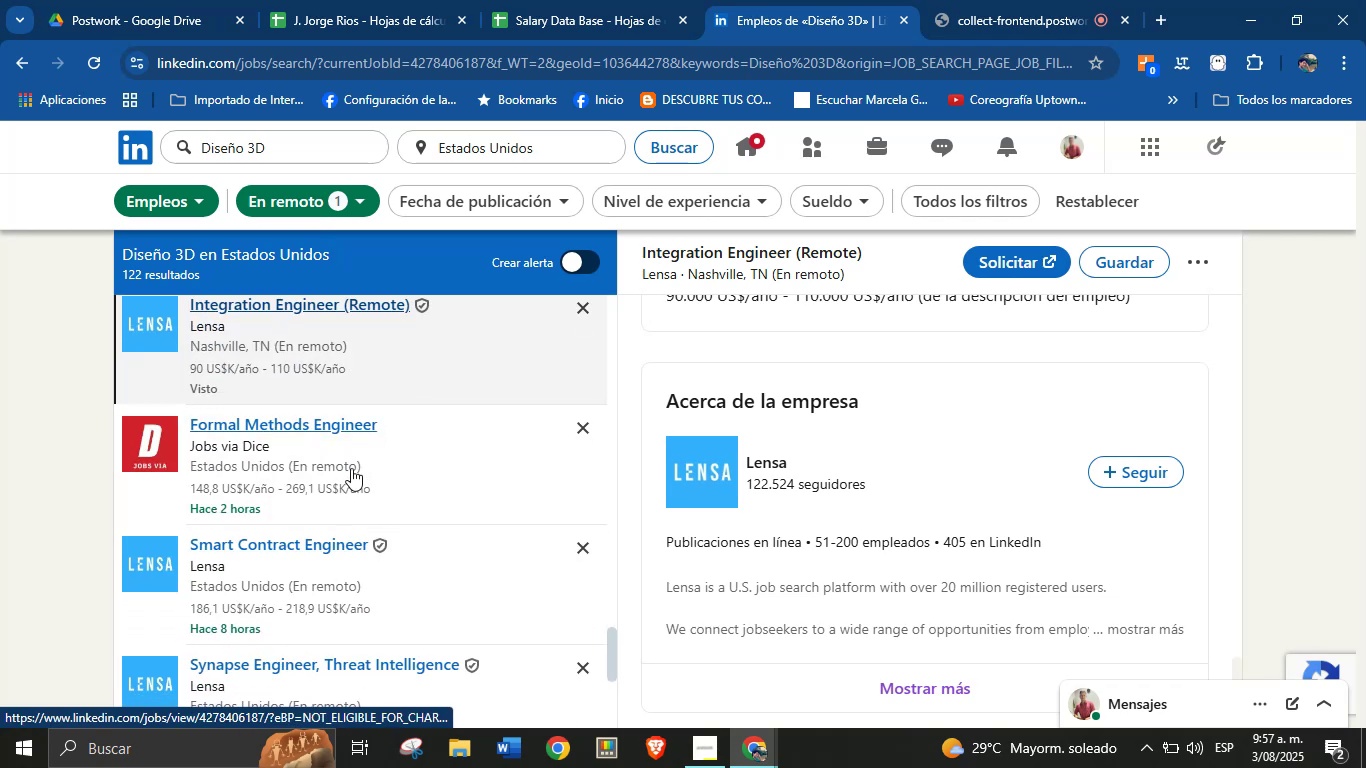 
left_click([351, 467])
 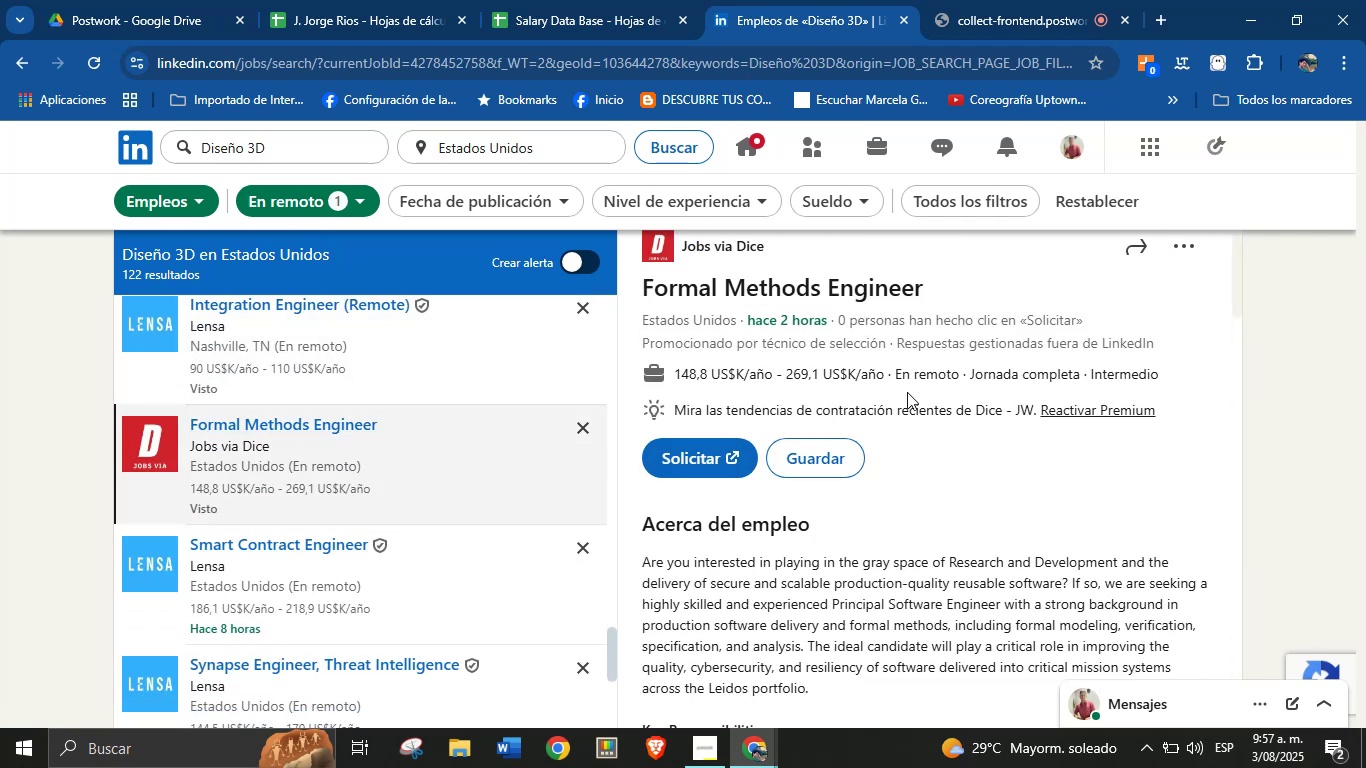 
wait(7.01)
 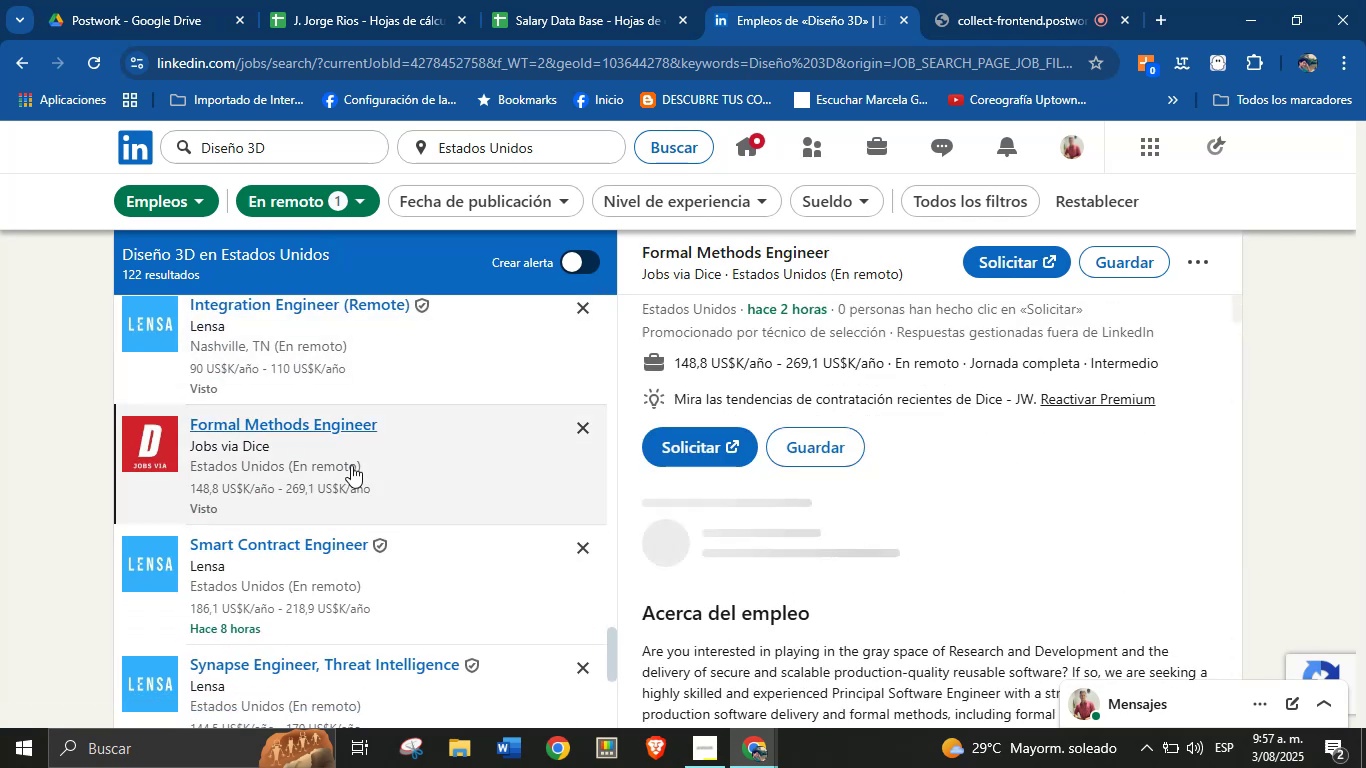 
scroll: coordinate [885, 376], scroll_direction: up, amount: 2.0
 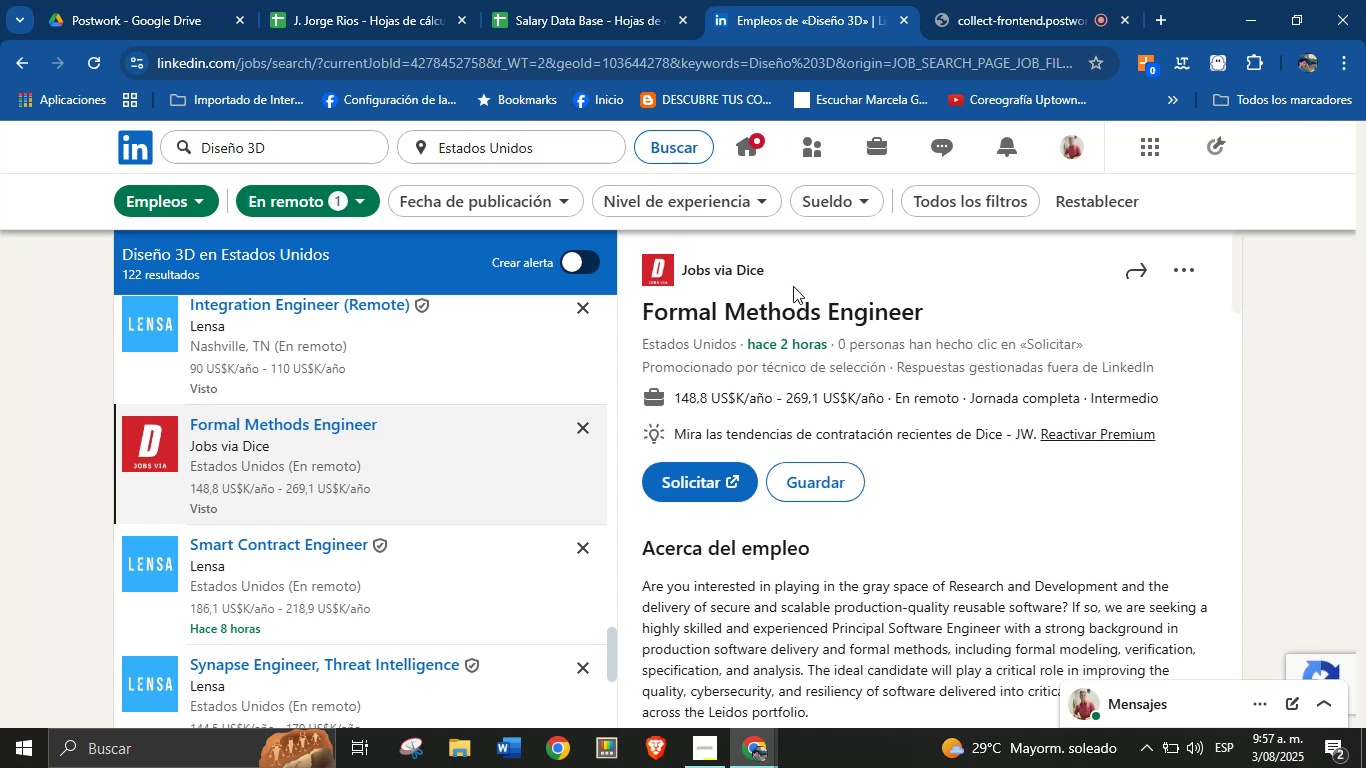 
left_click_drag(start_coordinate=[784, 271], to_coordinate=[682, 271])
 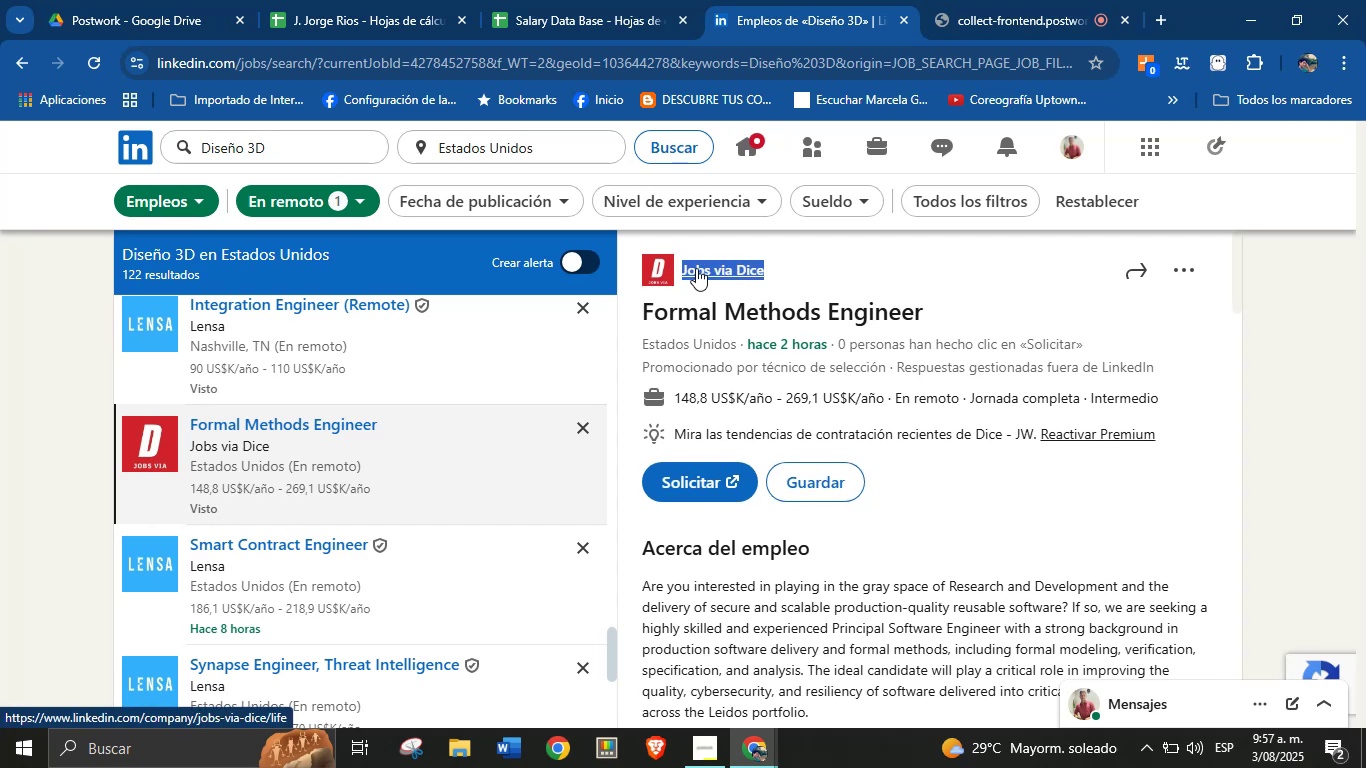 
key(Alt+AltLeft)
 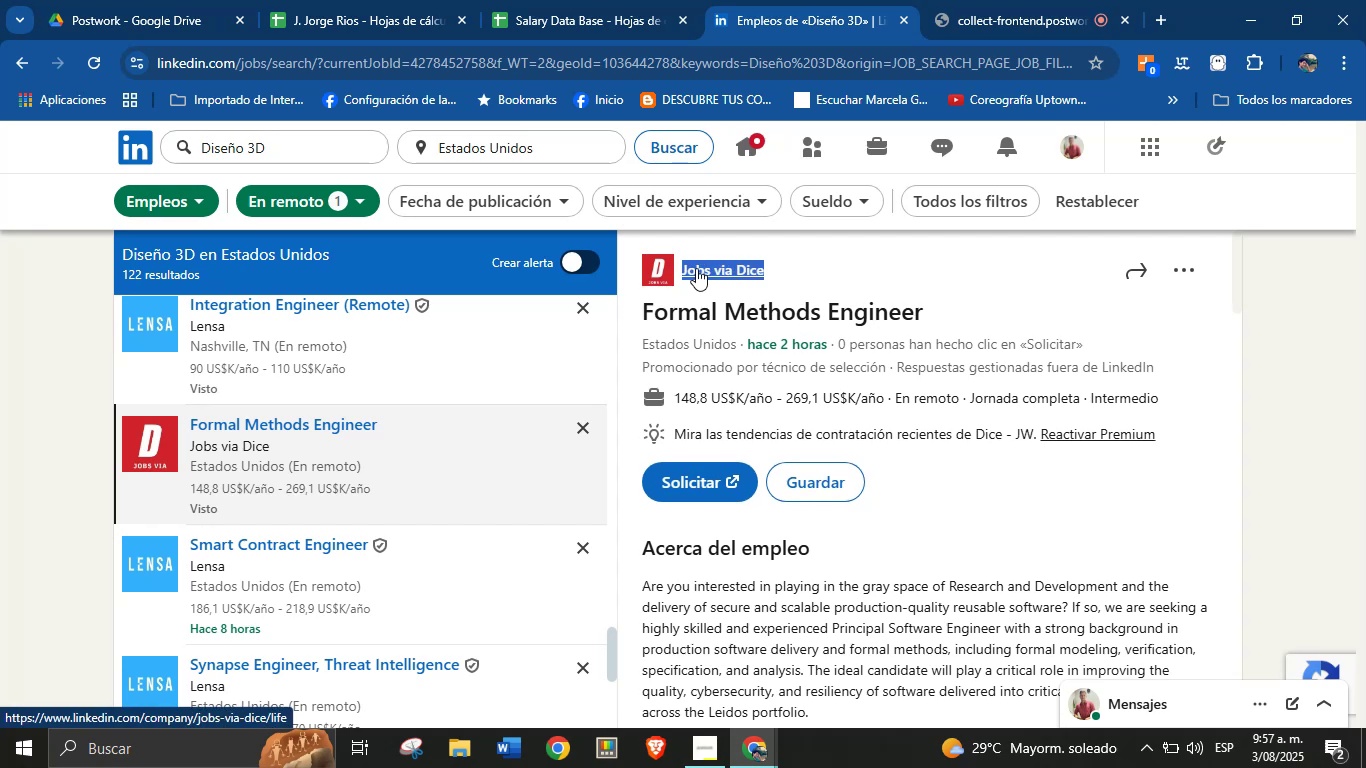 
key(Alt+Control+ControlLeft)
 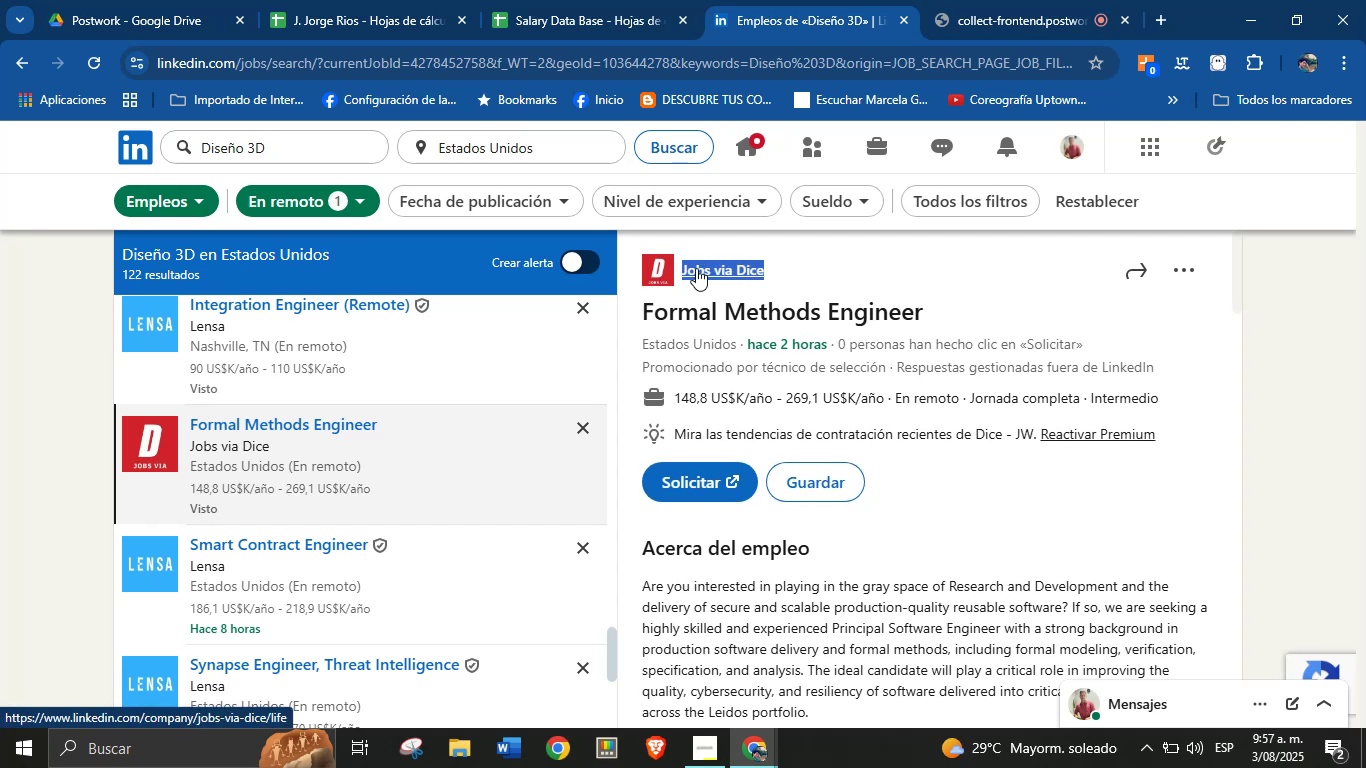 
key(Alt+Control+C)
 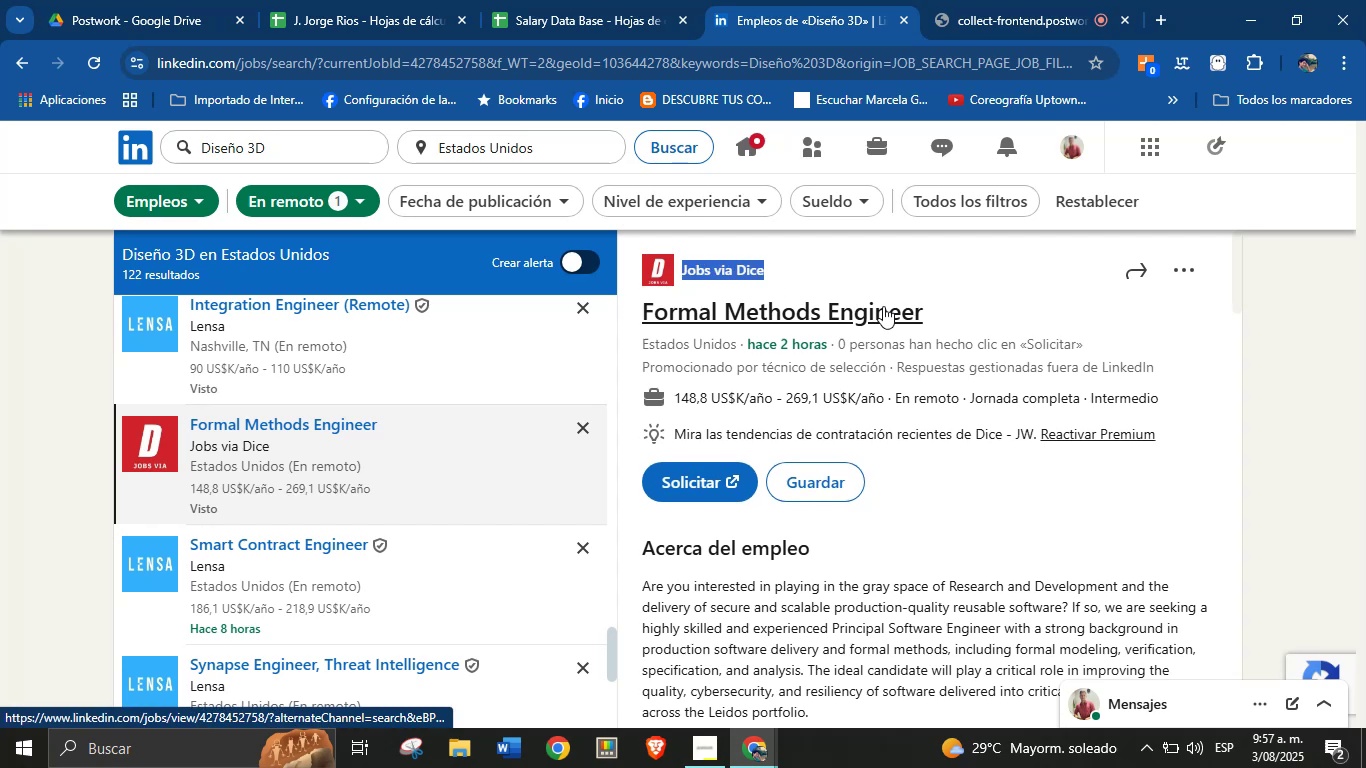 
left_click_drag(start_coordinate=[933, 315], to_coordinate=[645, 318])
 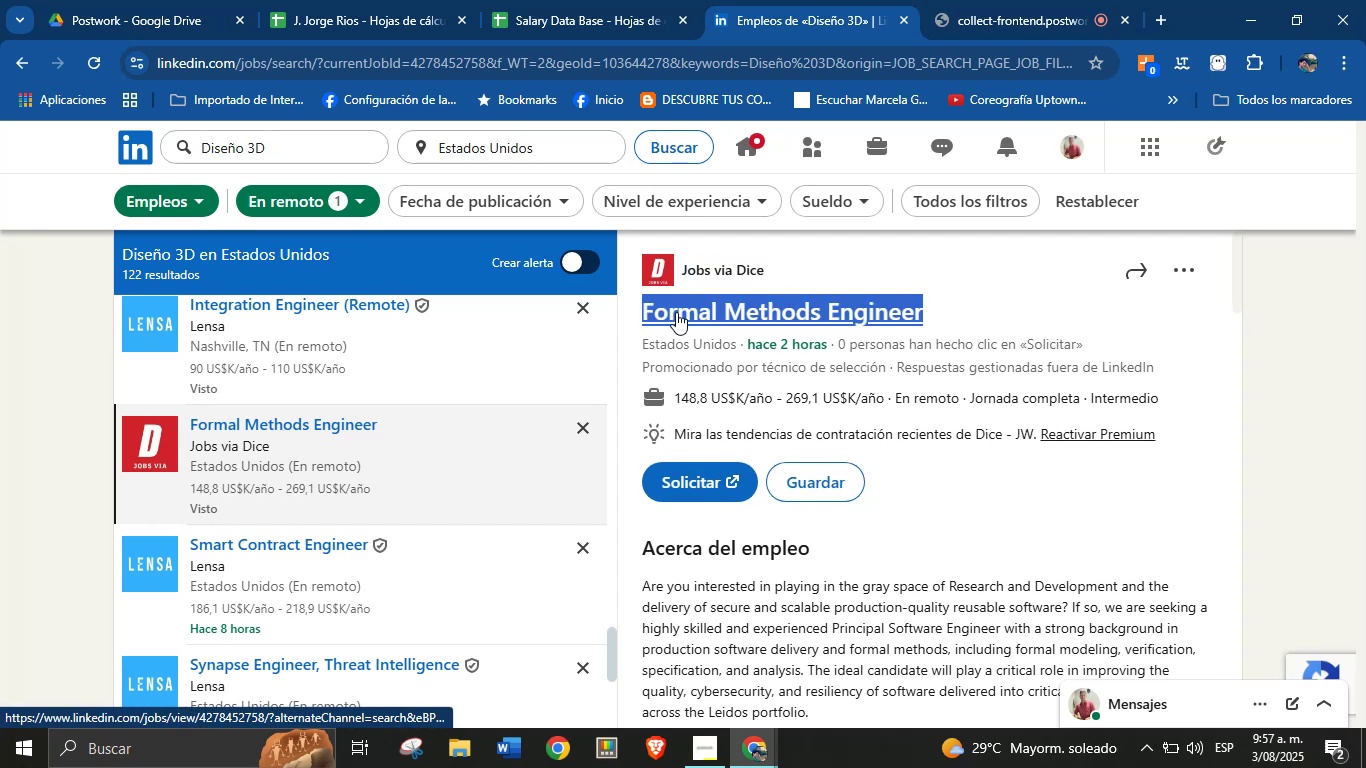 
key(Alt+AltLeft)
 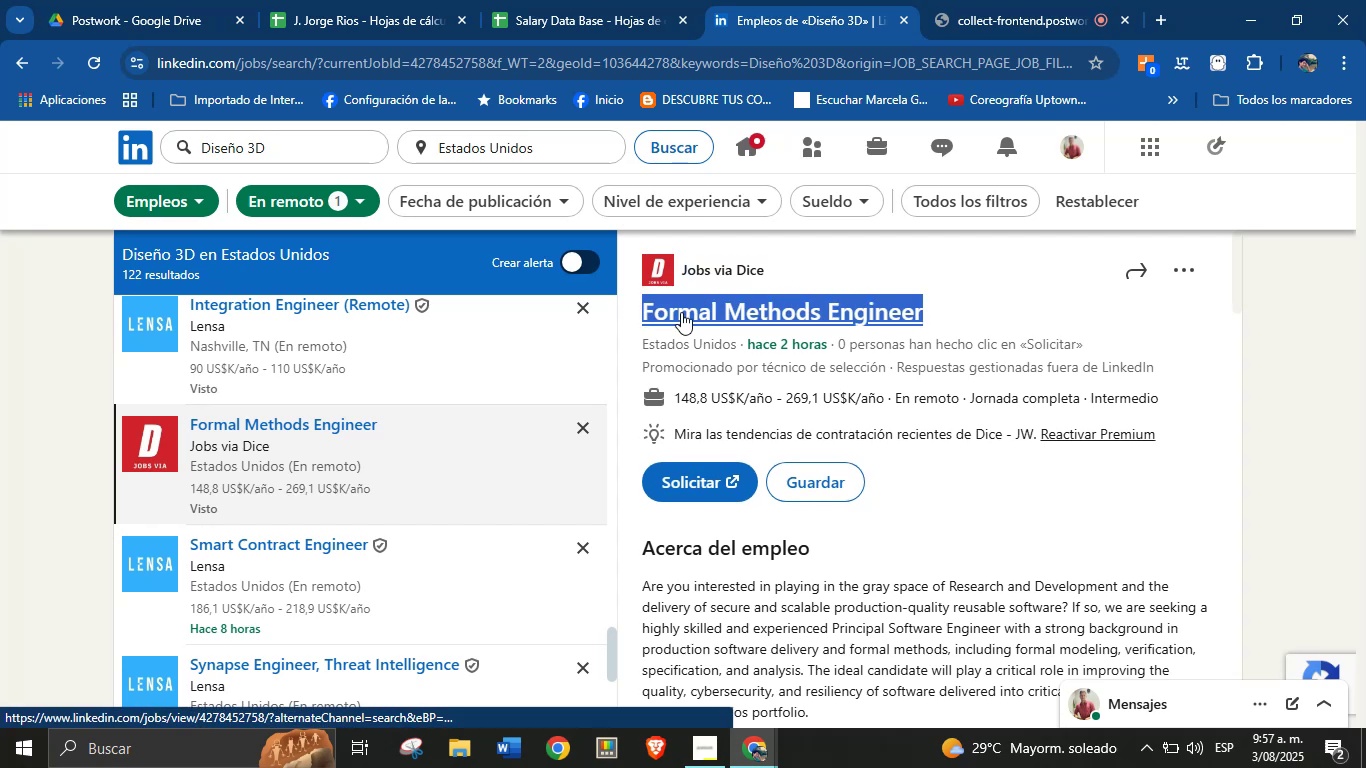 
key(Alt+Control+ControlLeft)
 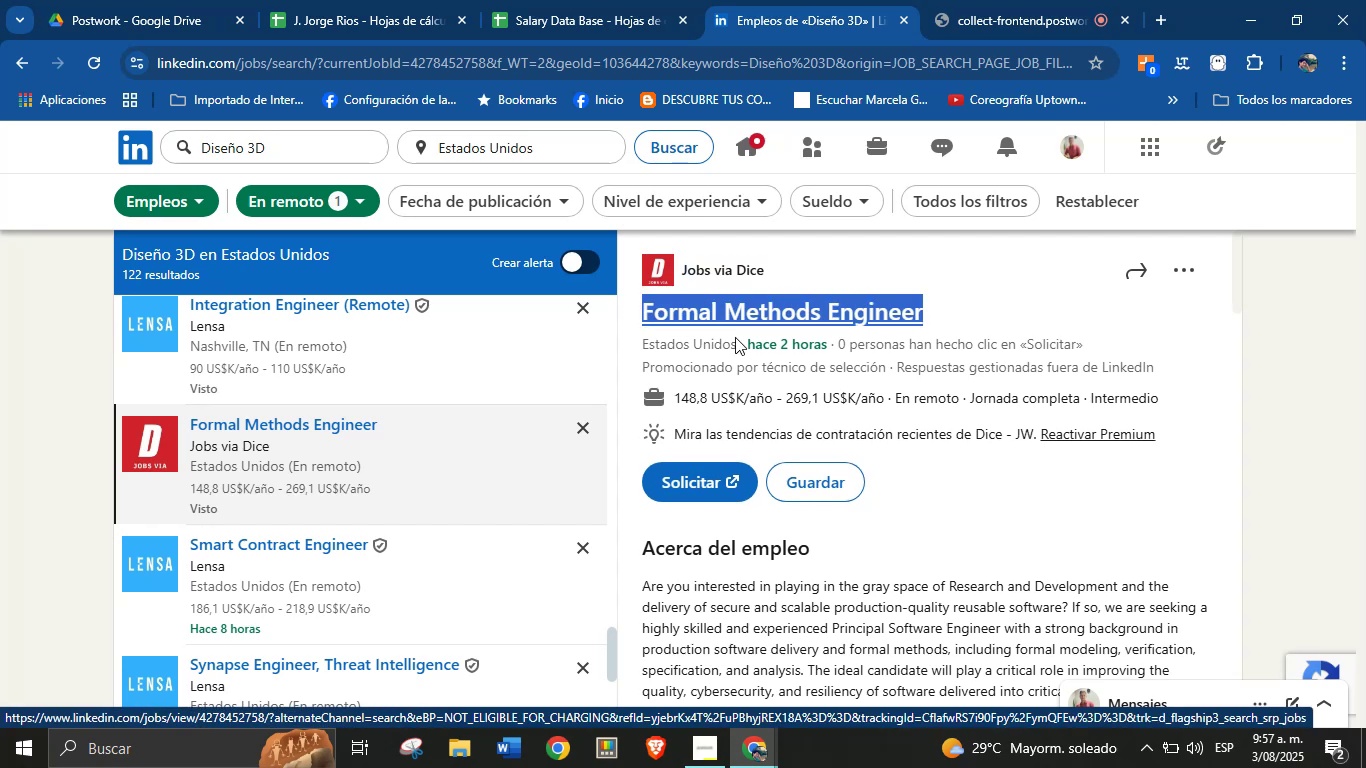 
key(Alt+Control+C)
 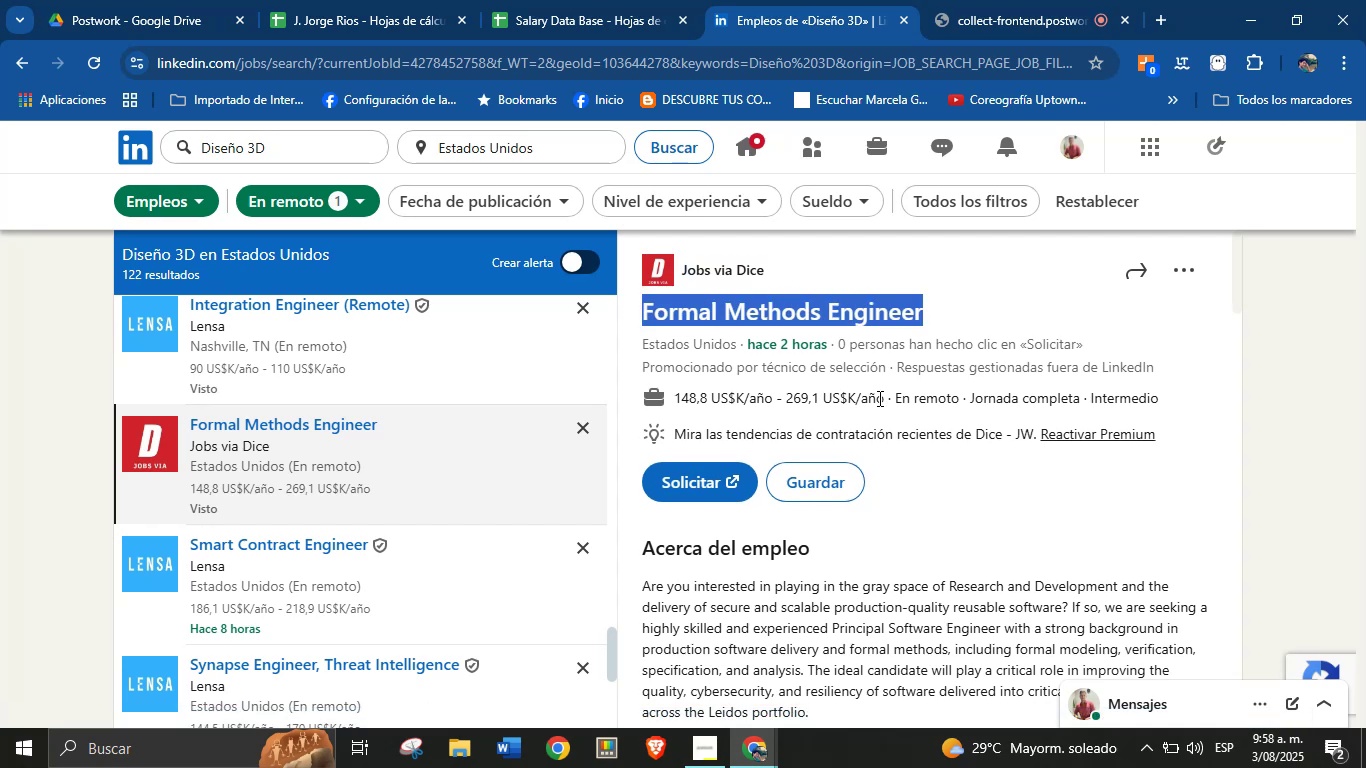 
left_click_drag(start_coordinate=[884, 398], to_coordinate=[677, 399])
 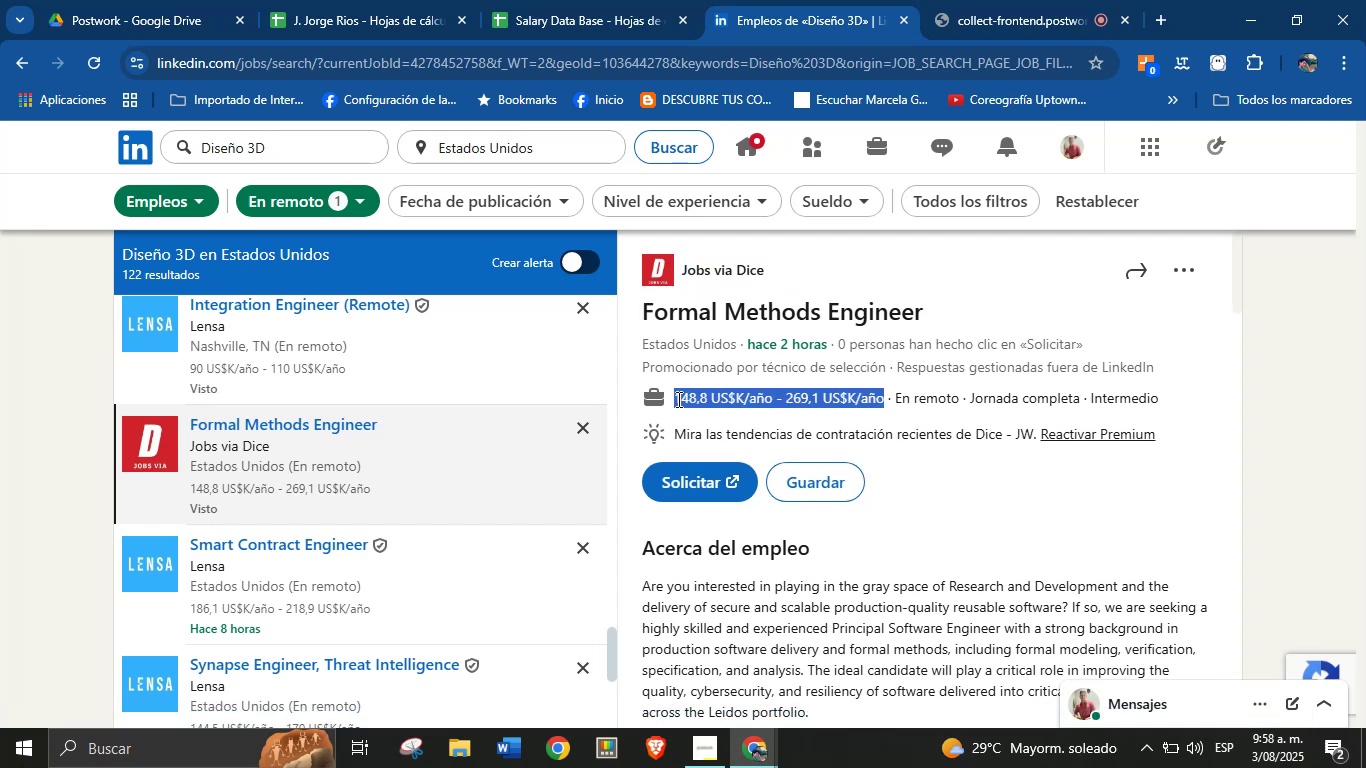 
key(Alt+AltLeft)
 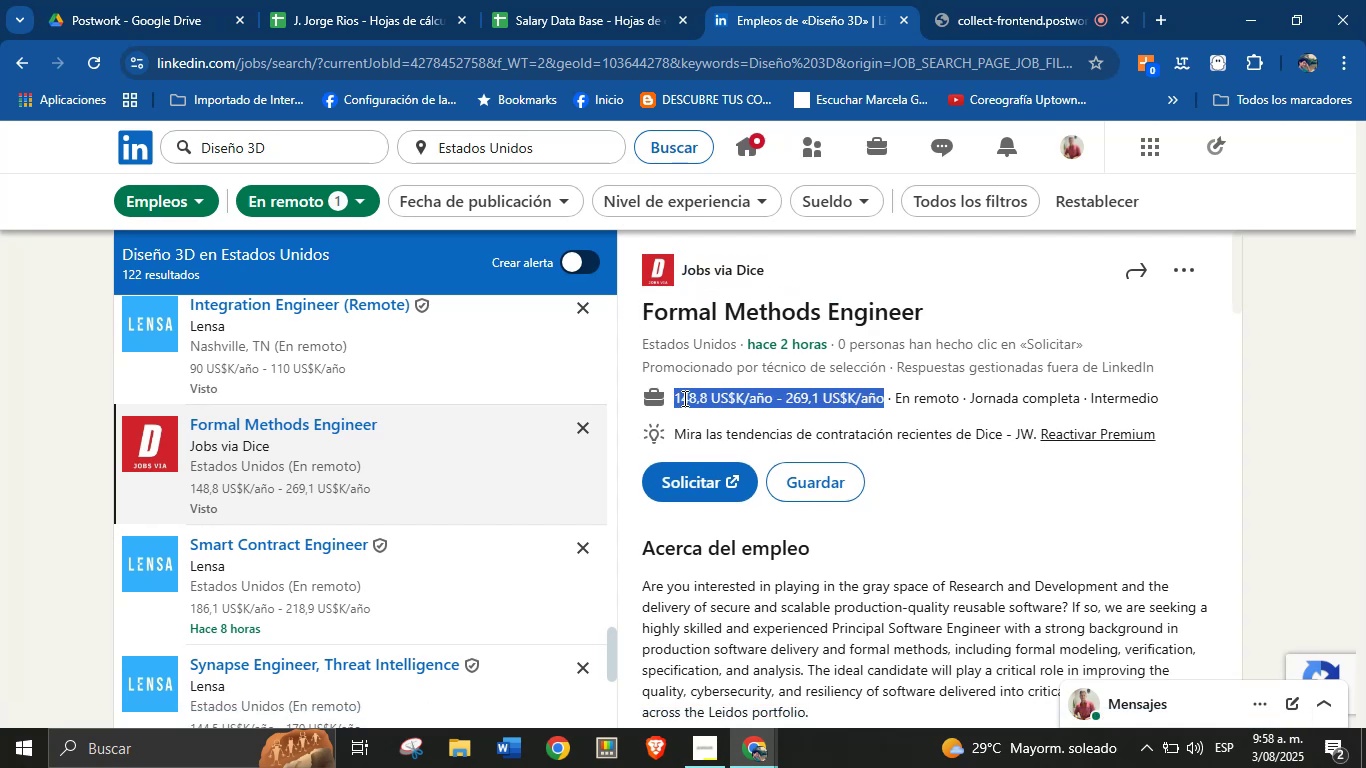 
key(Alt+Control+ControlLeft)
 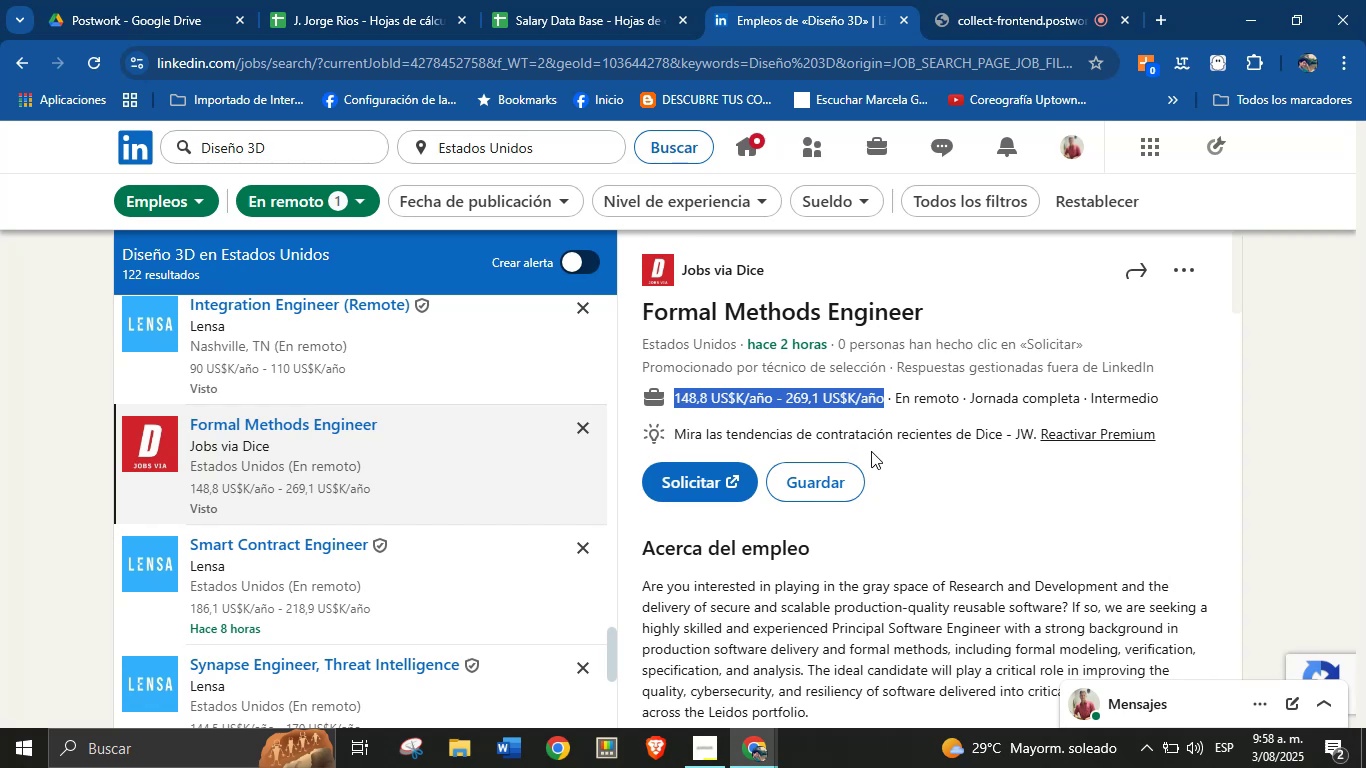 
key(Alt+Control+C)
 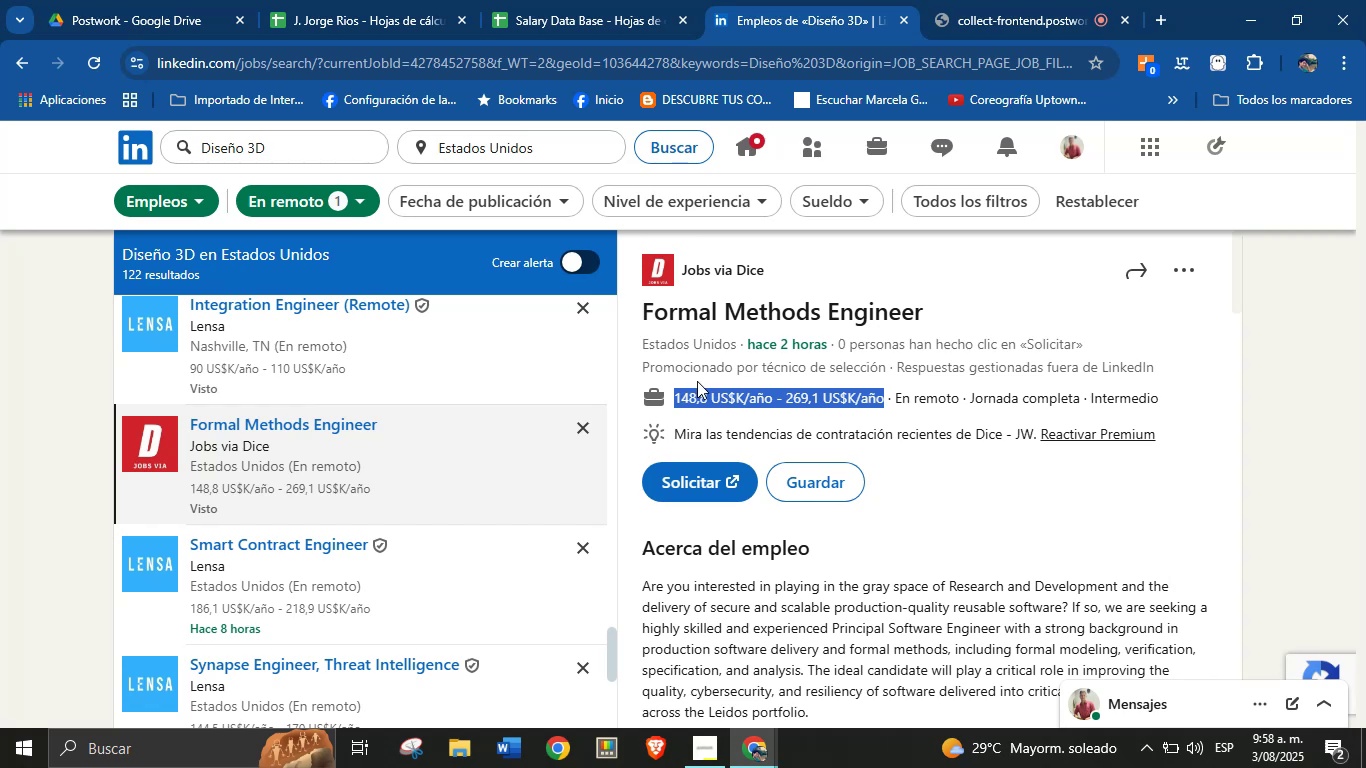 
scroll: coordinate [926, 469], scroll_direction: down, amount: 1.0
 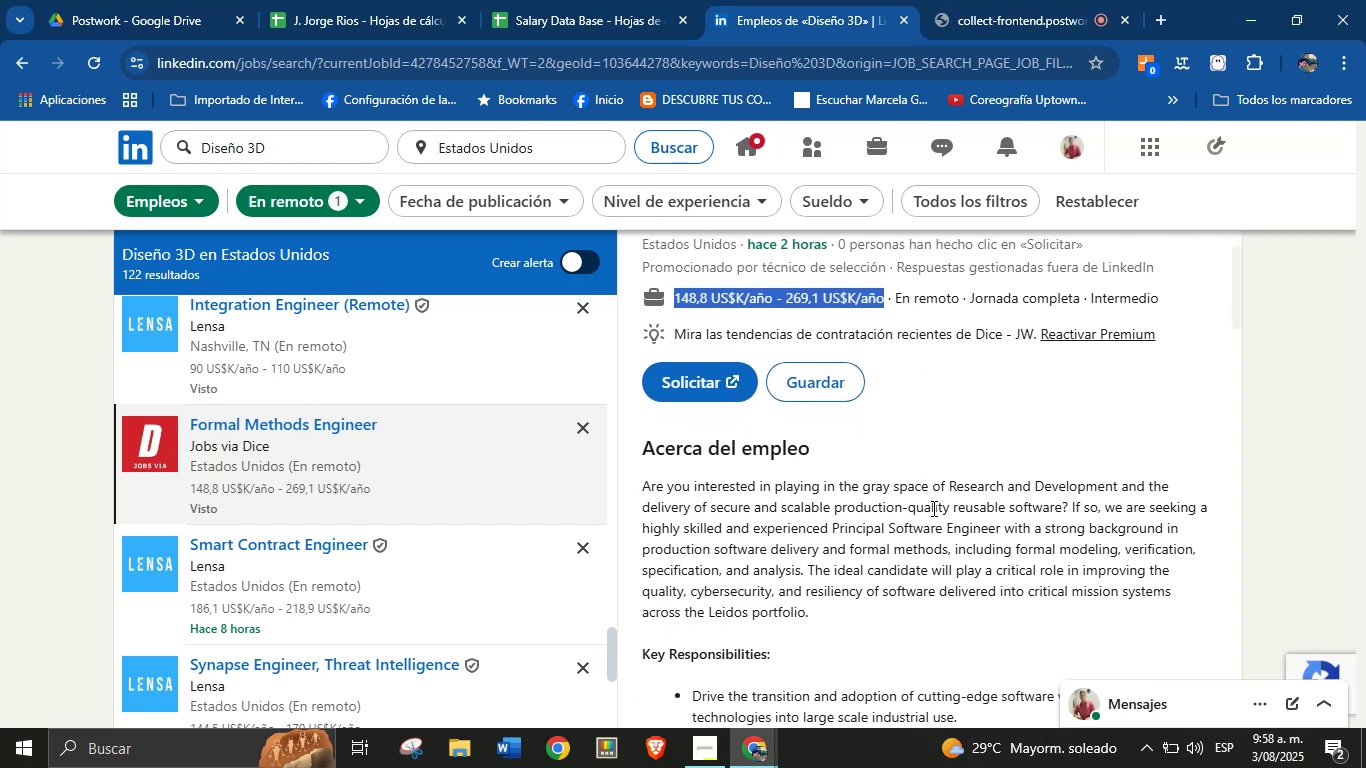 
scroll: coordinate [928, 511], scroll_direction: up, amount: 2.0
 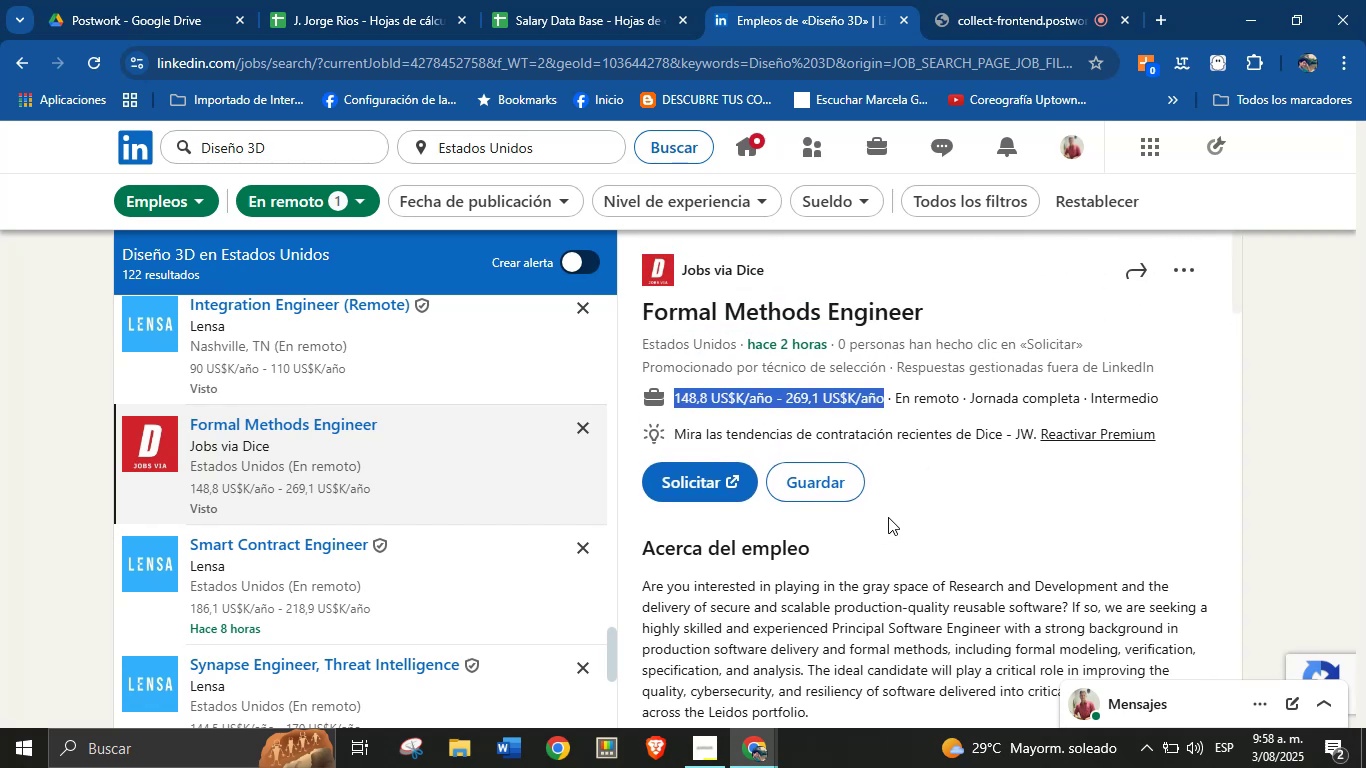 
scroll: coordinate [773, 537], scroll_direction: down, amount: 21.0
 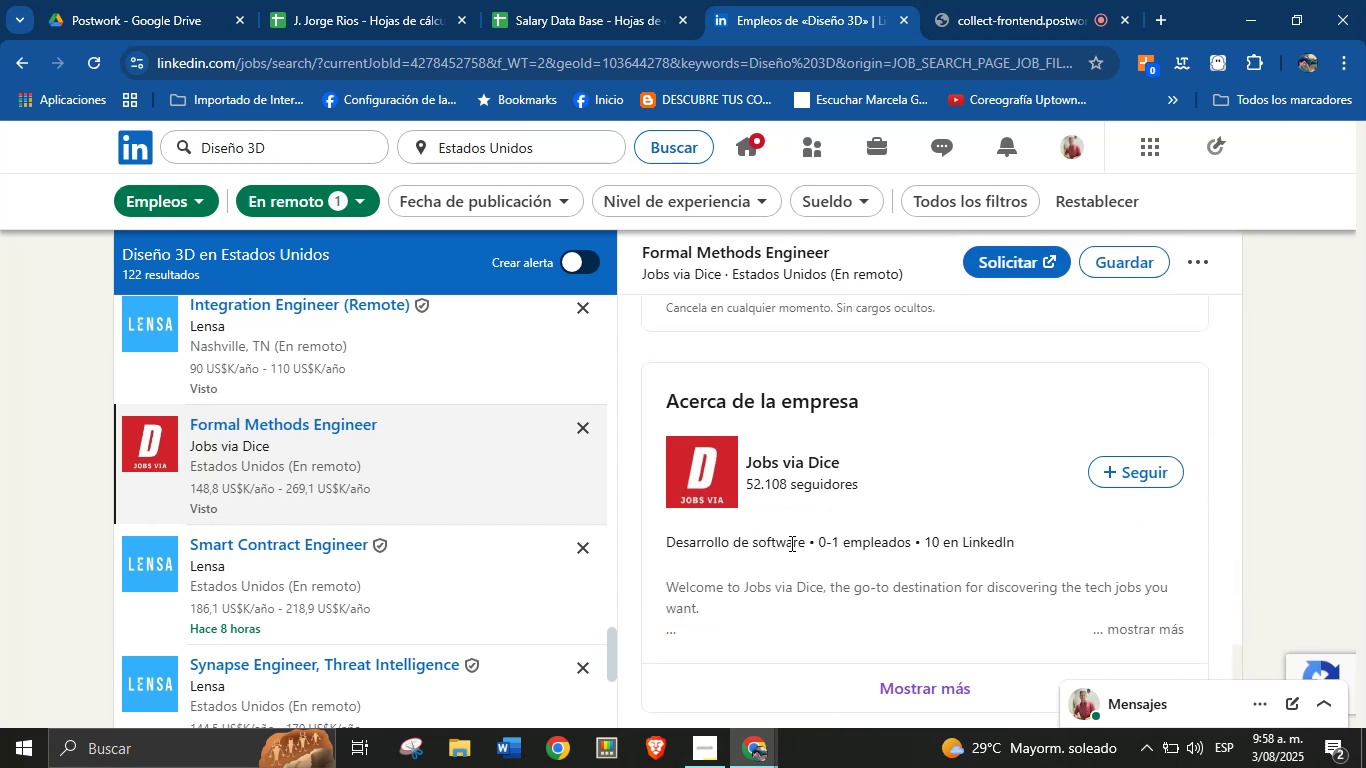 
left_click_drag(start_coordinate=[803, 542], to_coordinate=[661, 546])
 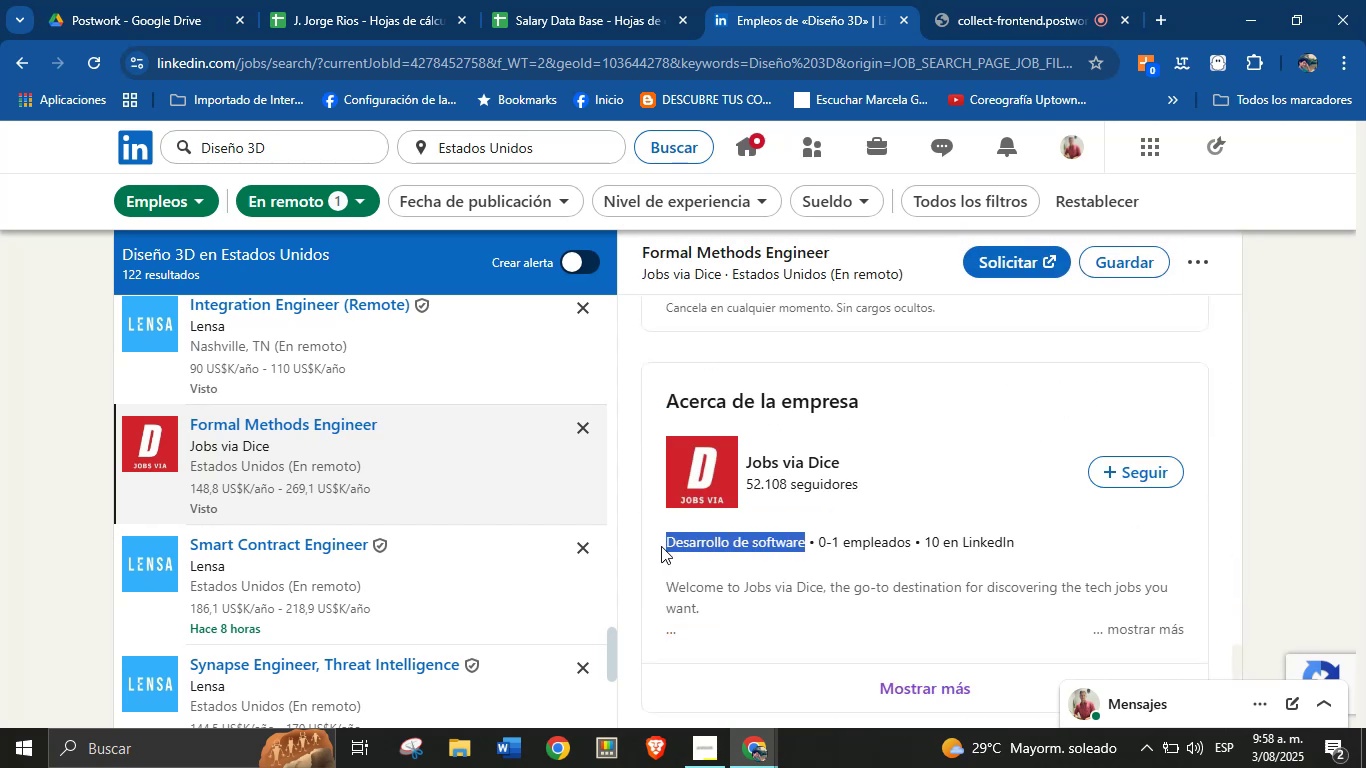 
key(Alt+AltLeft)
 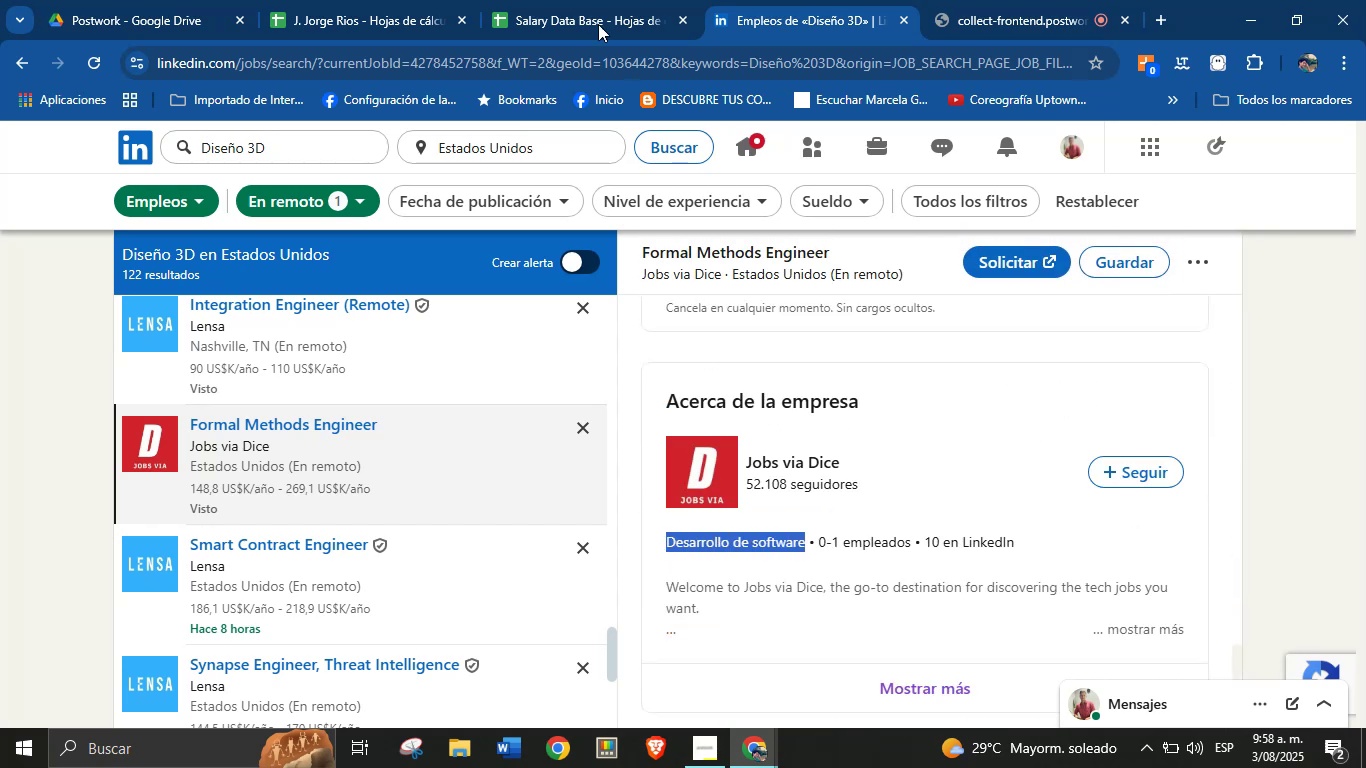 
key(Alt+Control+ControlLeft)
 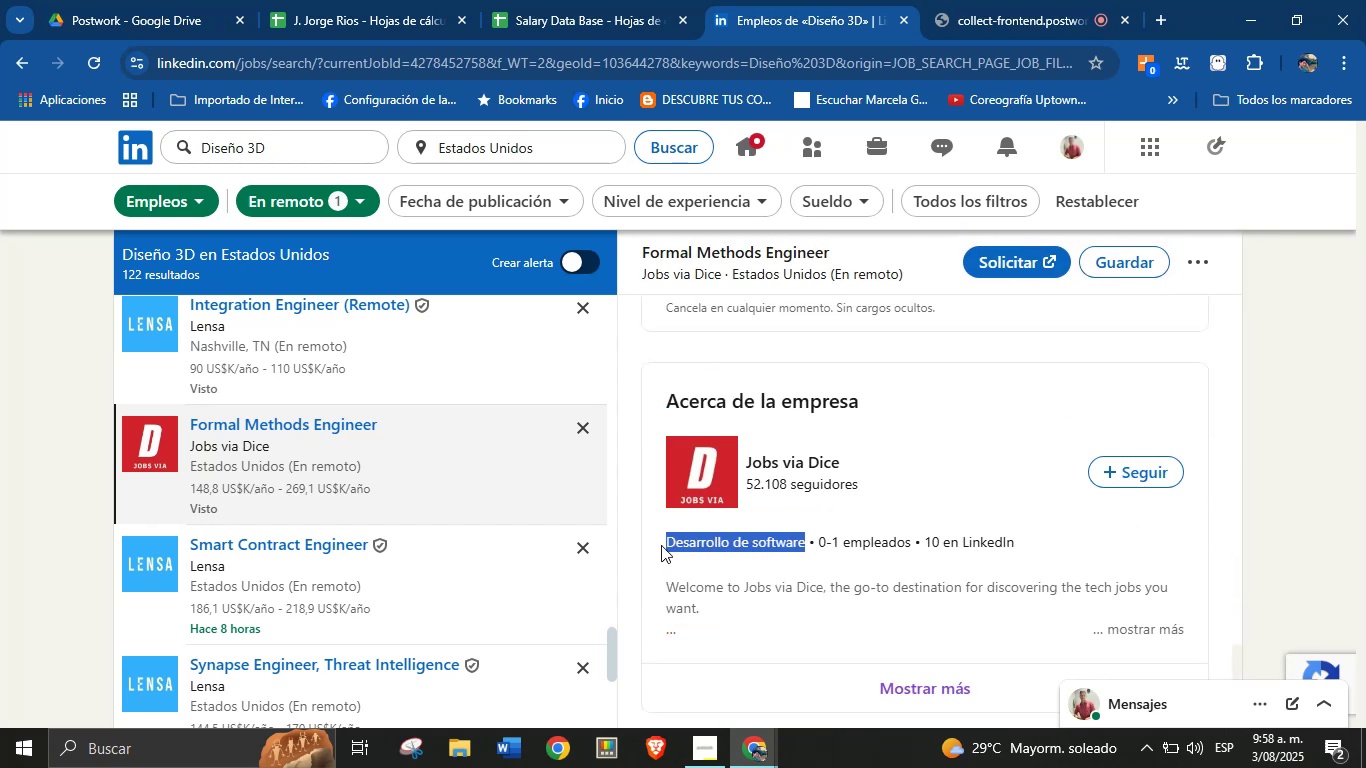 
key(Alt+Control+C)
 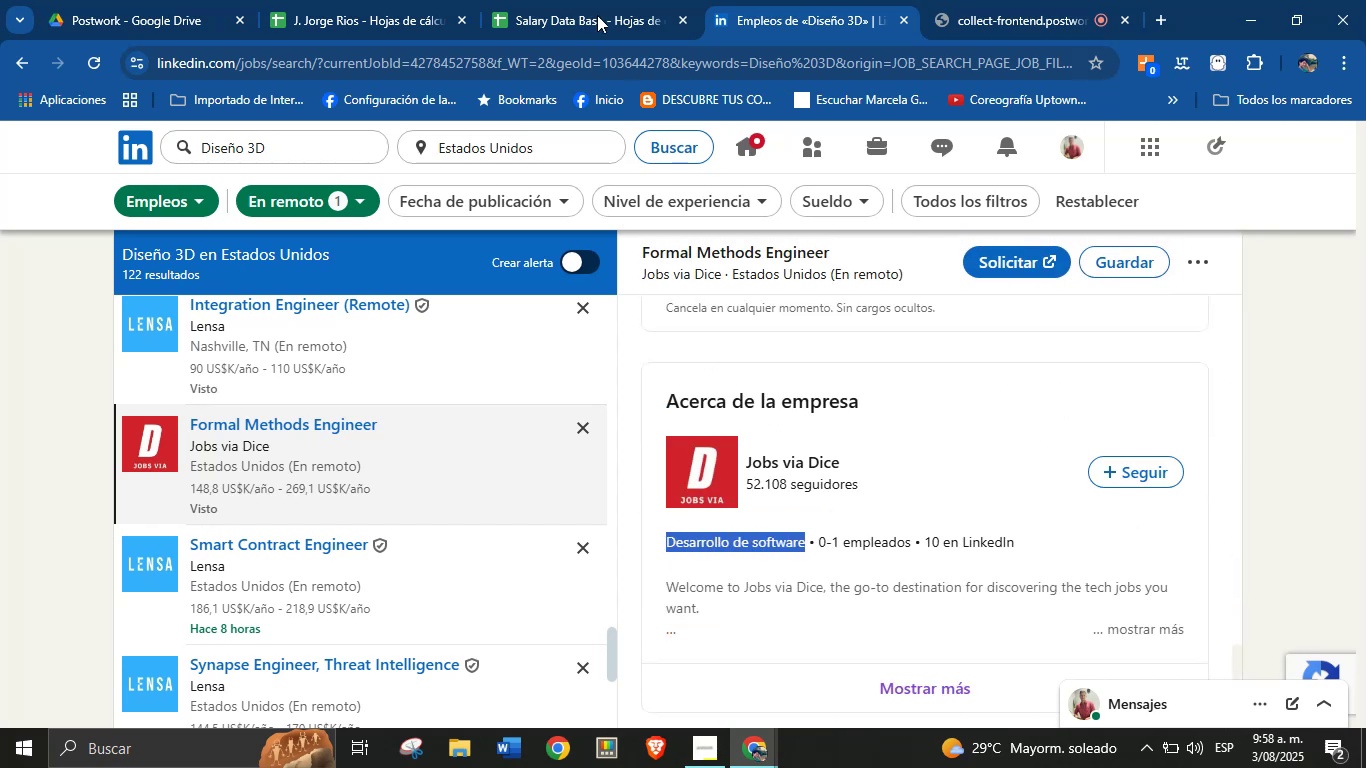 
left_click([597, 8])
 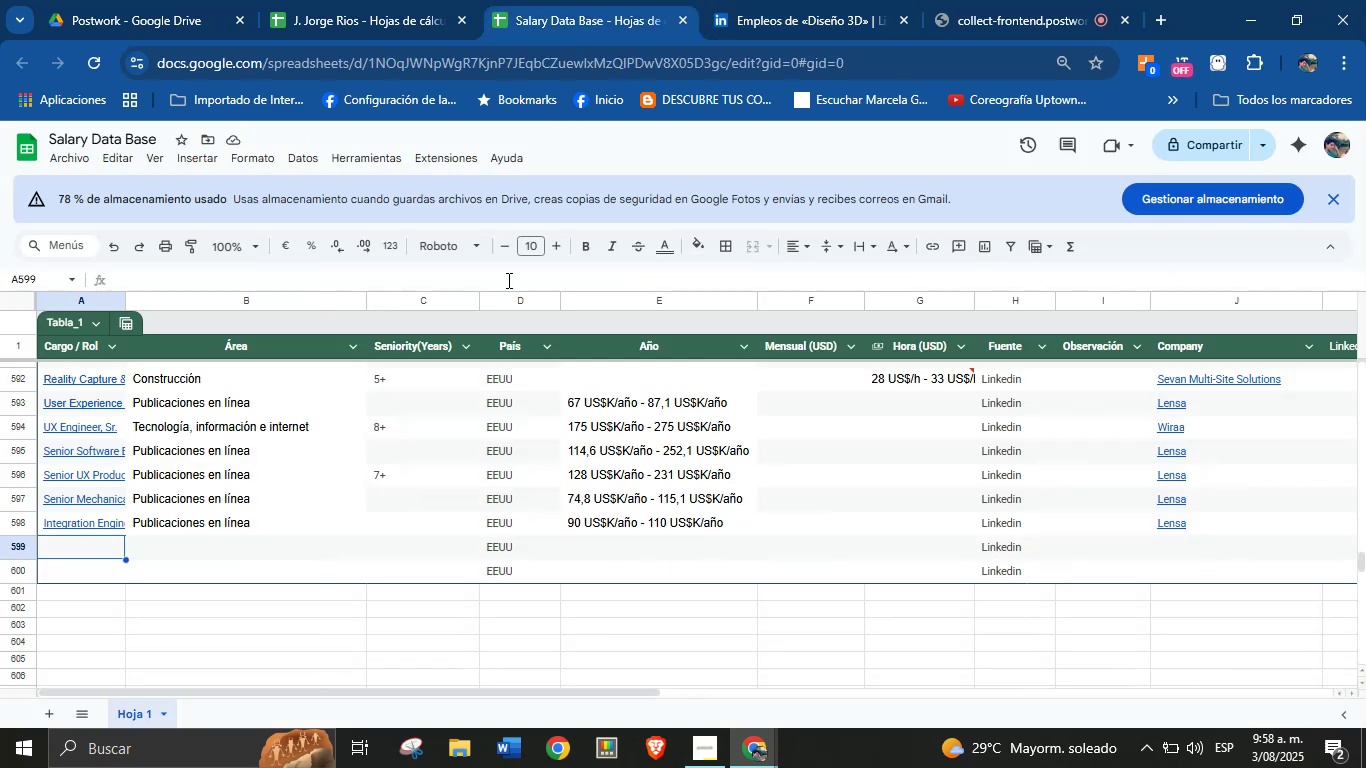 
key(Meta+MetaLeft)
 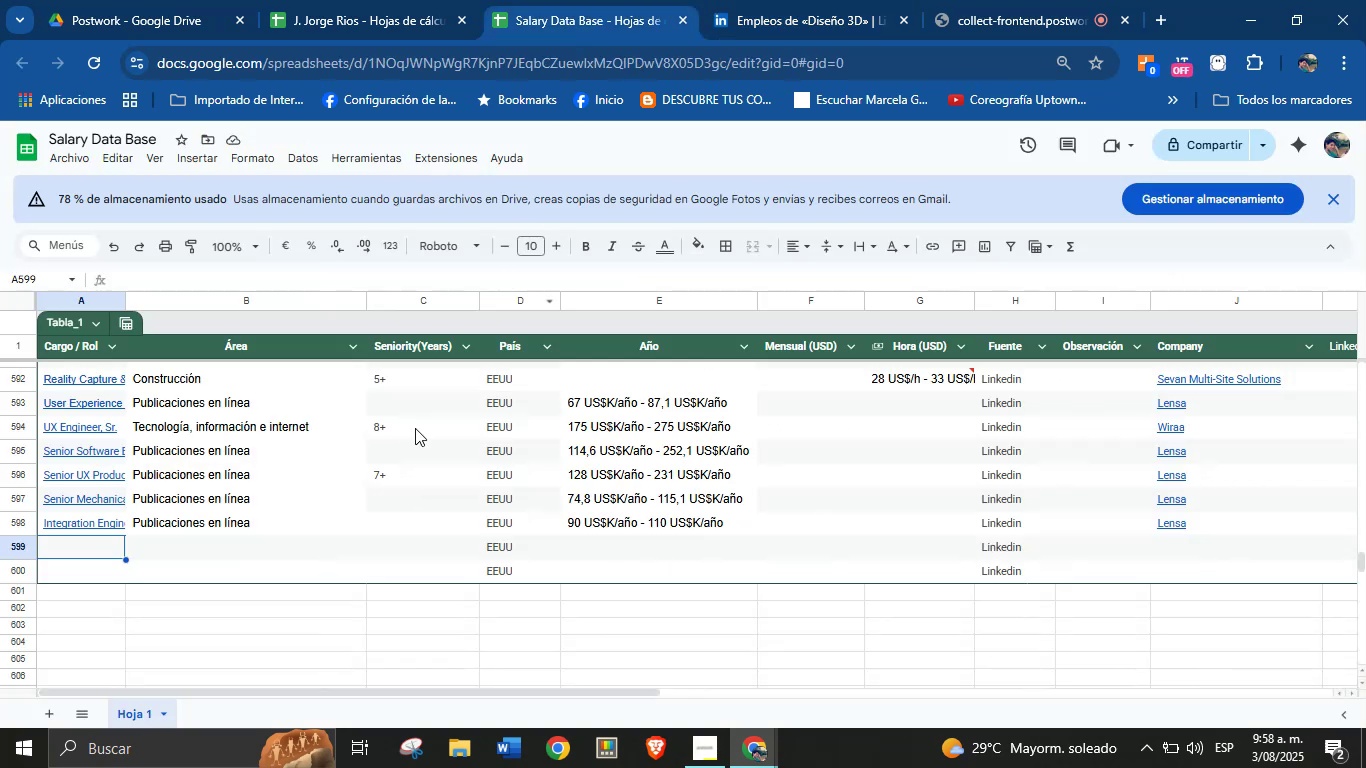 
key(Meta+MetaLeft)
 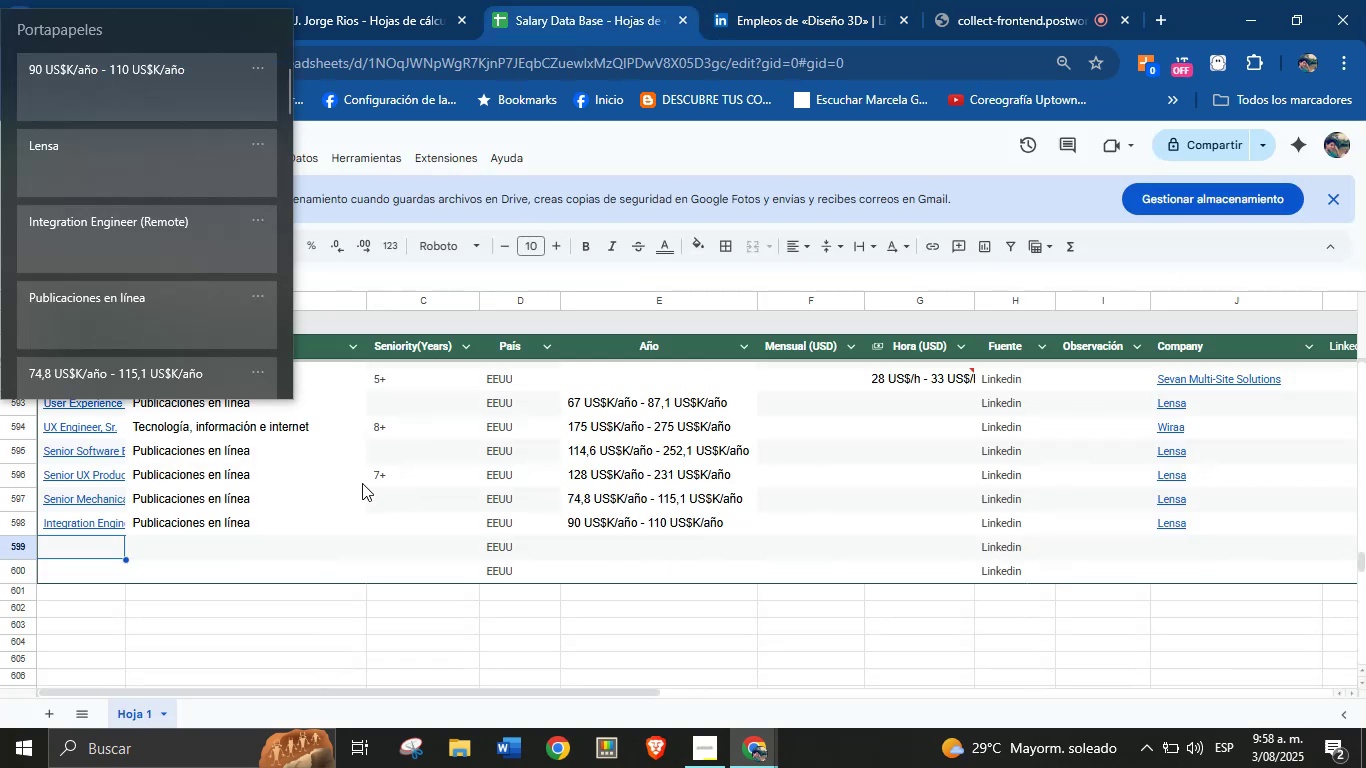 
key(Meta+V)
 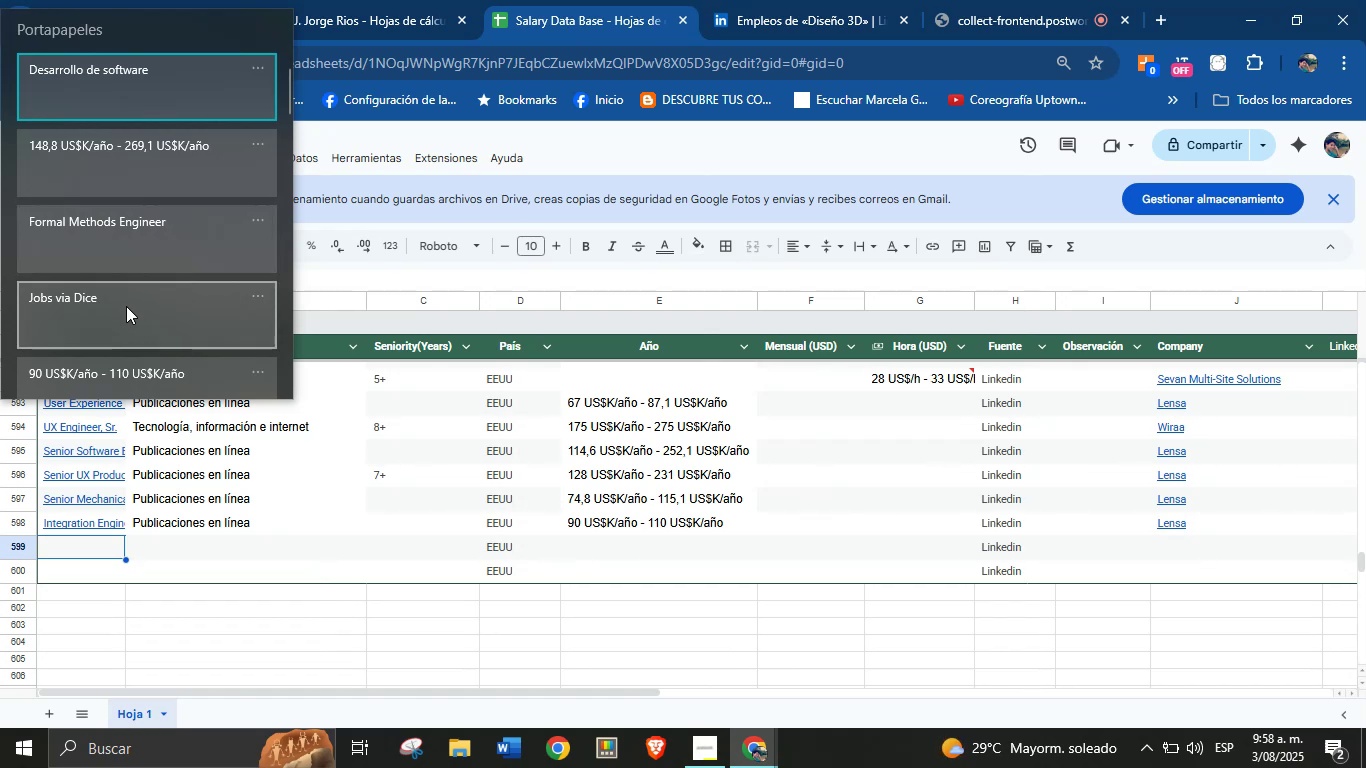 
left_click([157, 235])
 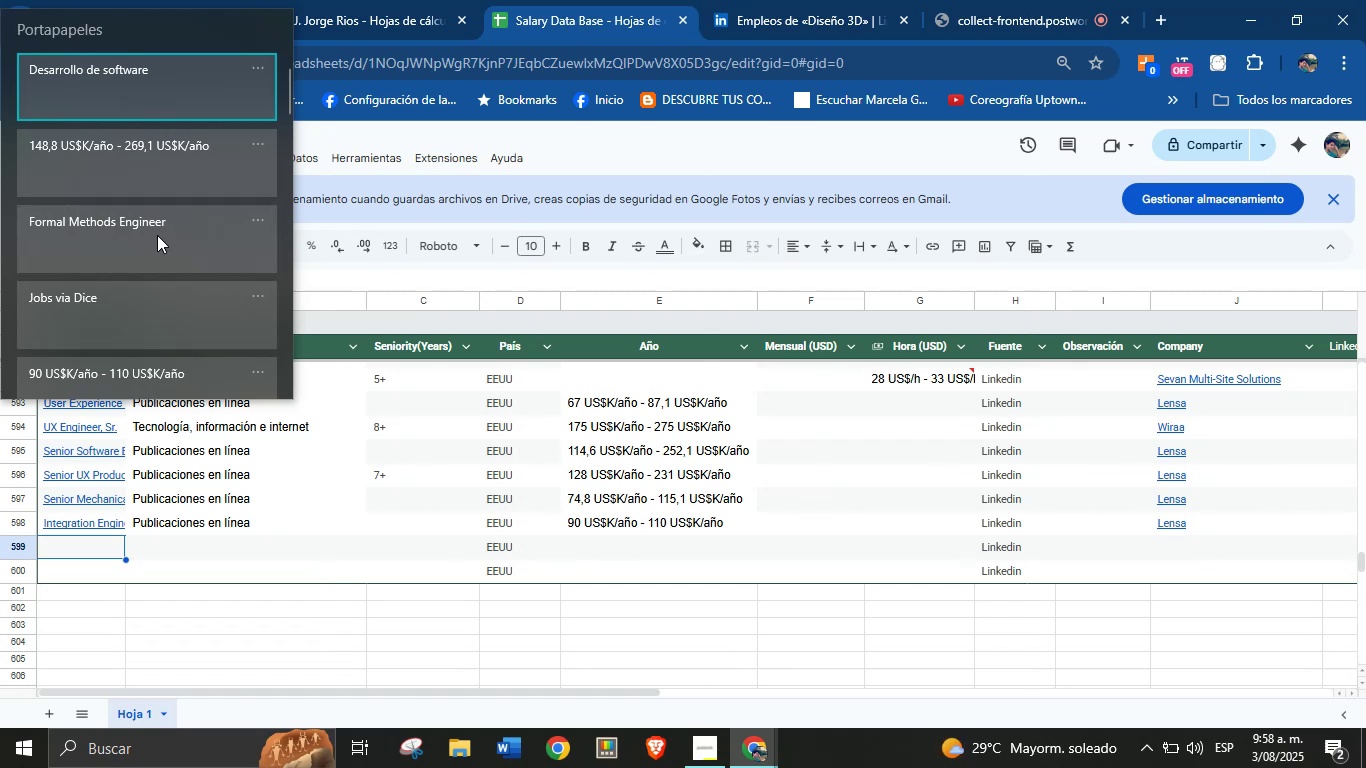 
key(Control+ControlLeft)
 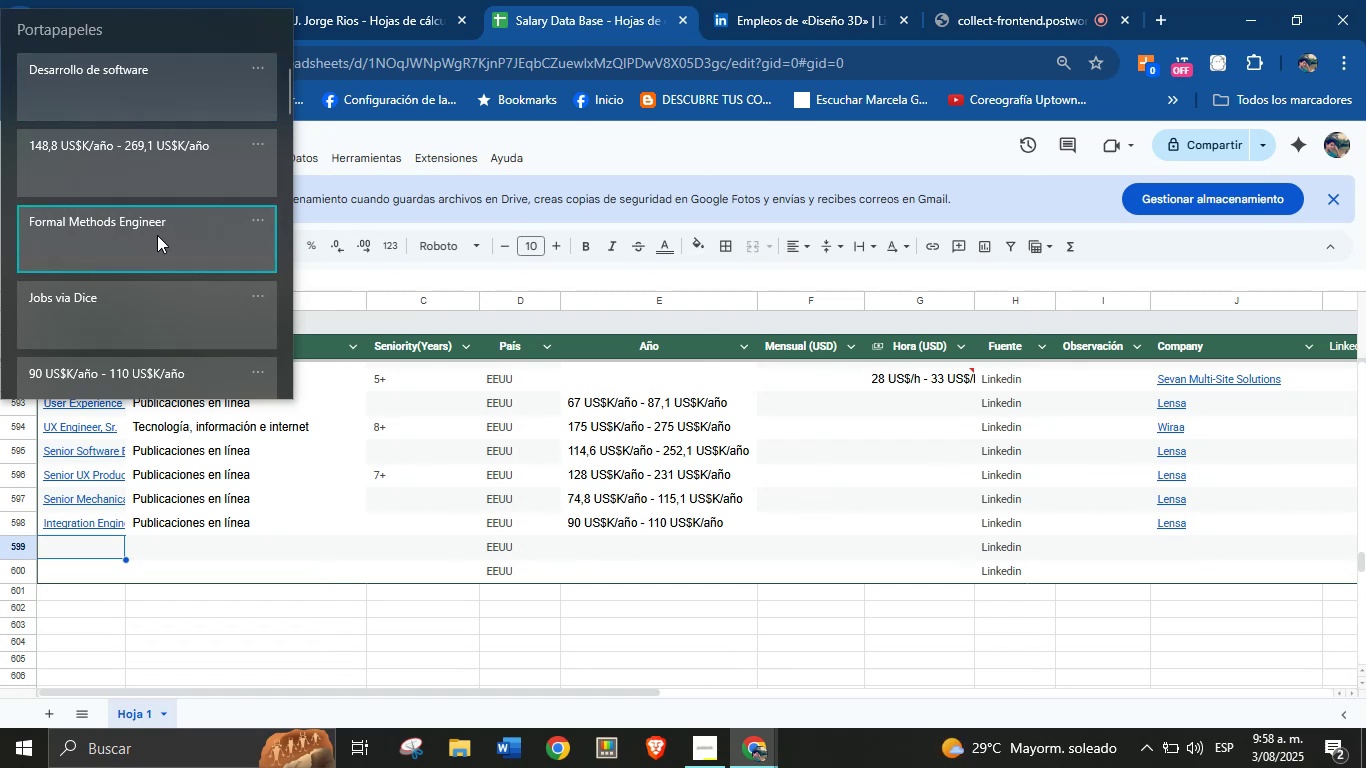 
key(Control+V)
 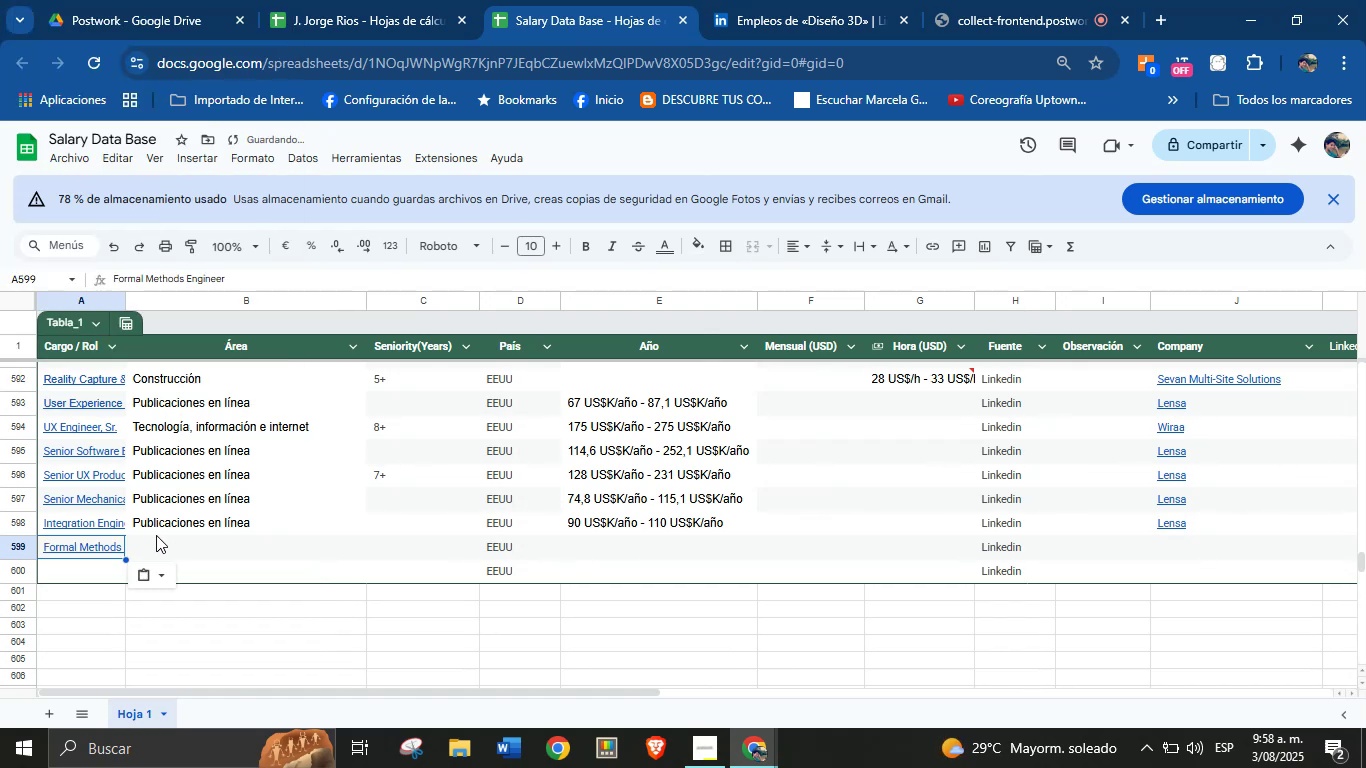 
left_click([168, 544])
 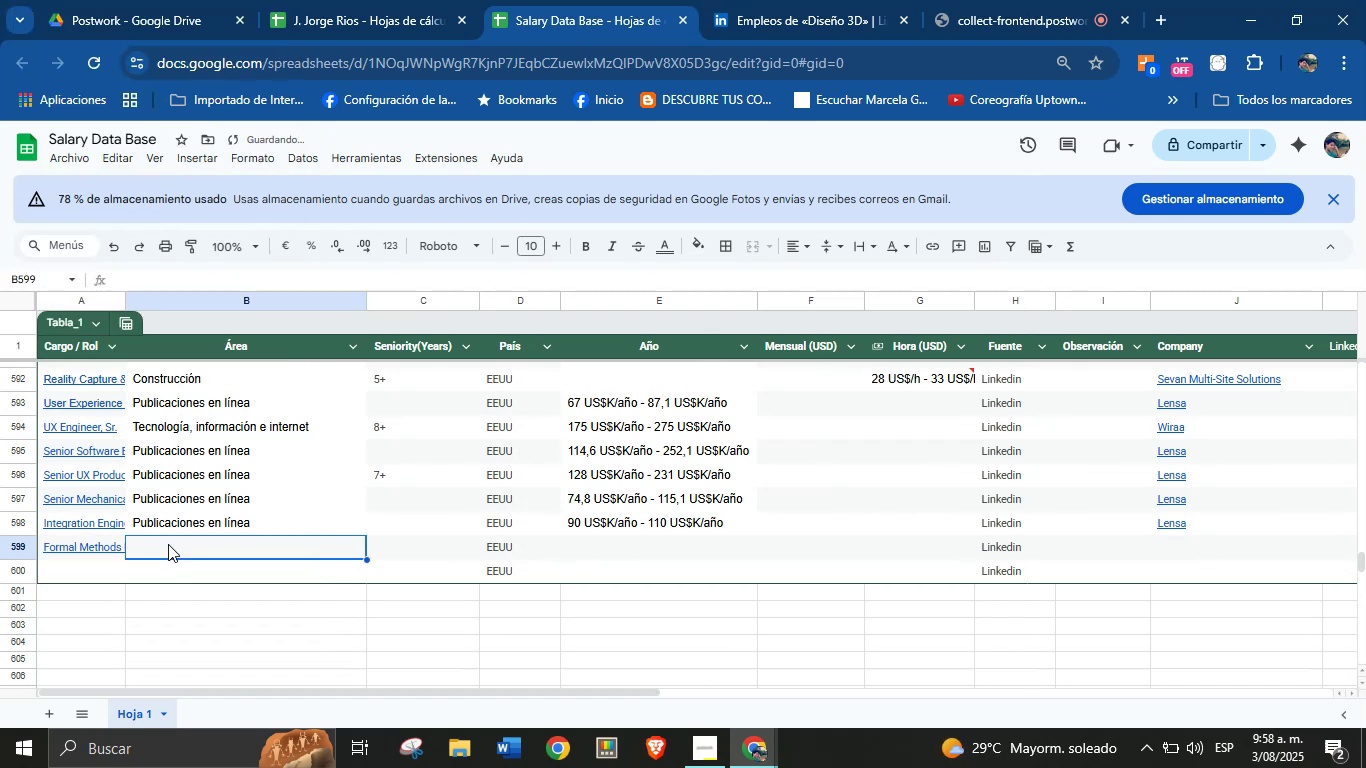 
key(Meta+MetaLeft)
 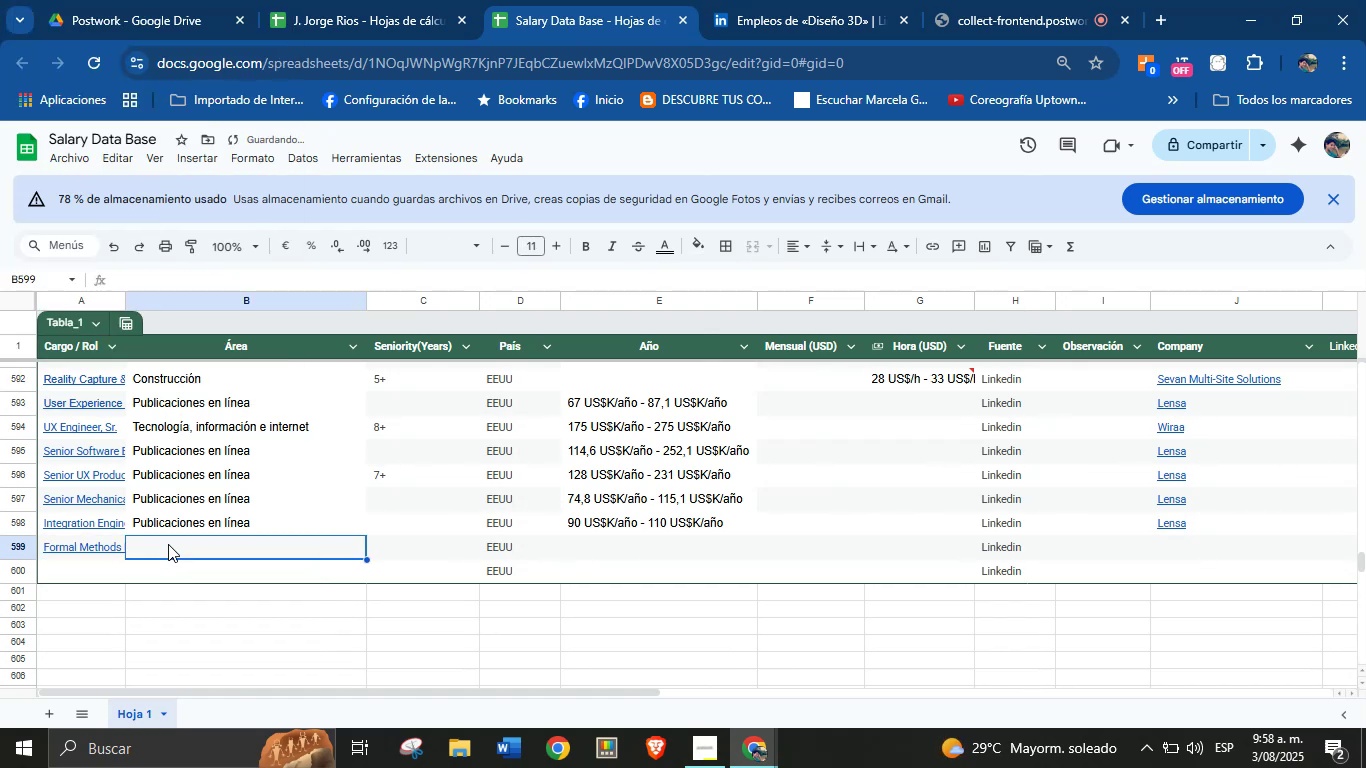 
key(Meta+MetaLeft)
 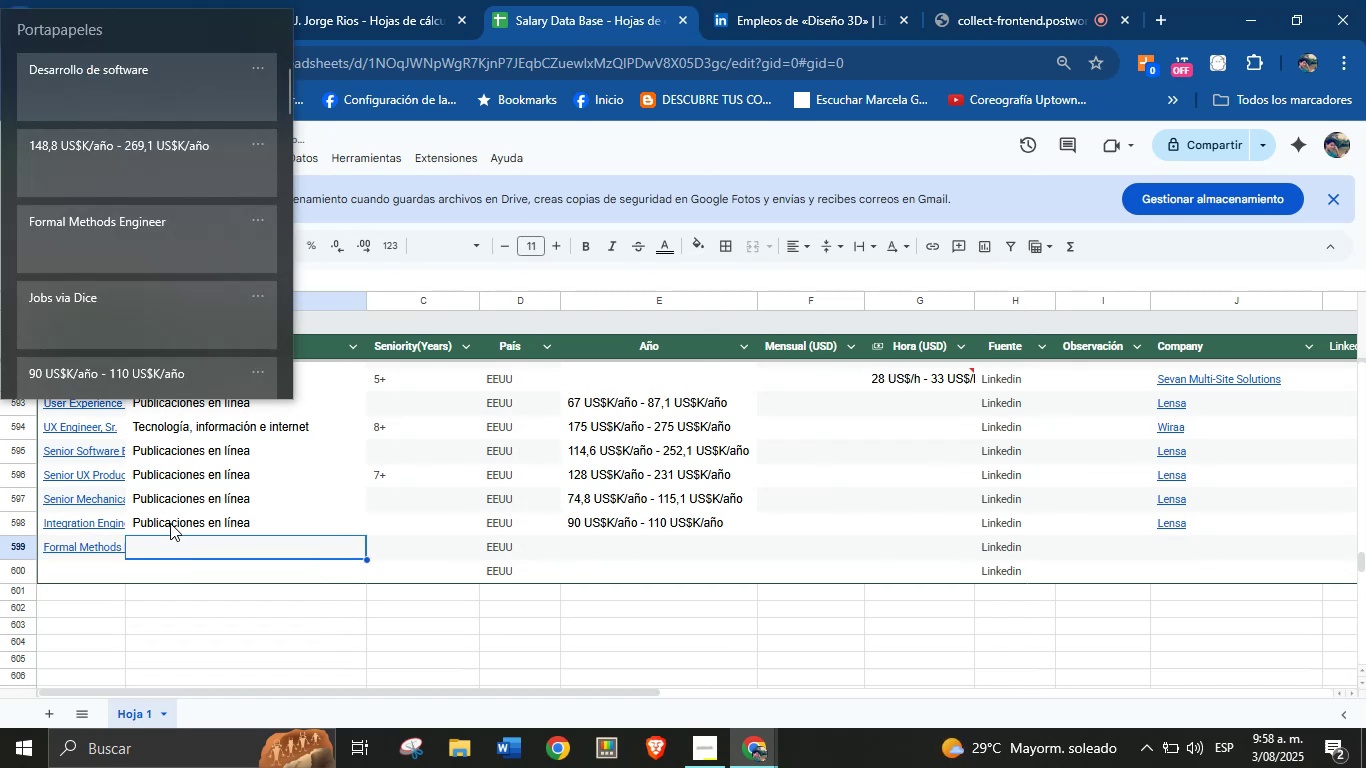 
key(Meta+V)
 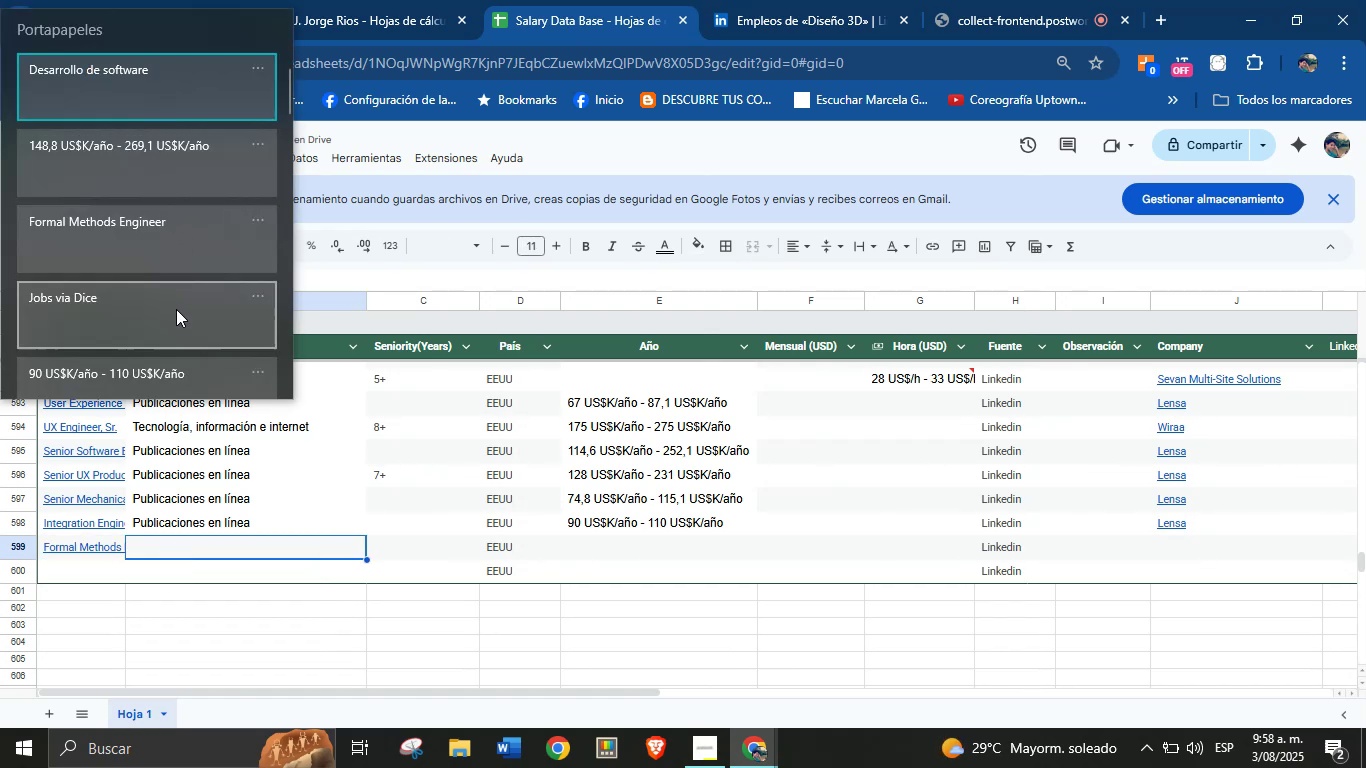 
left_click([178, 97])
 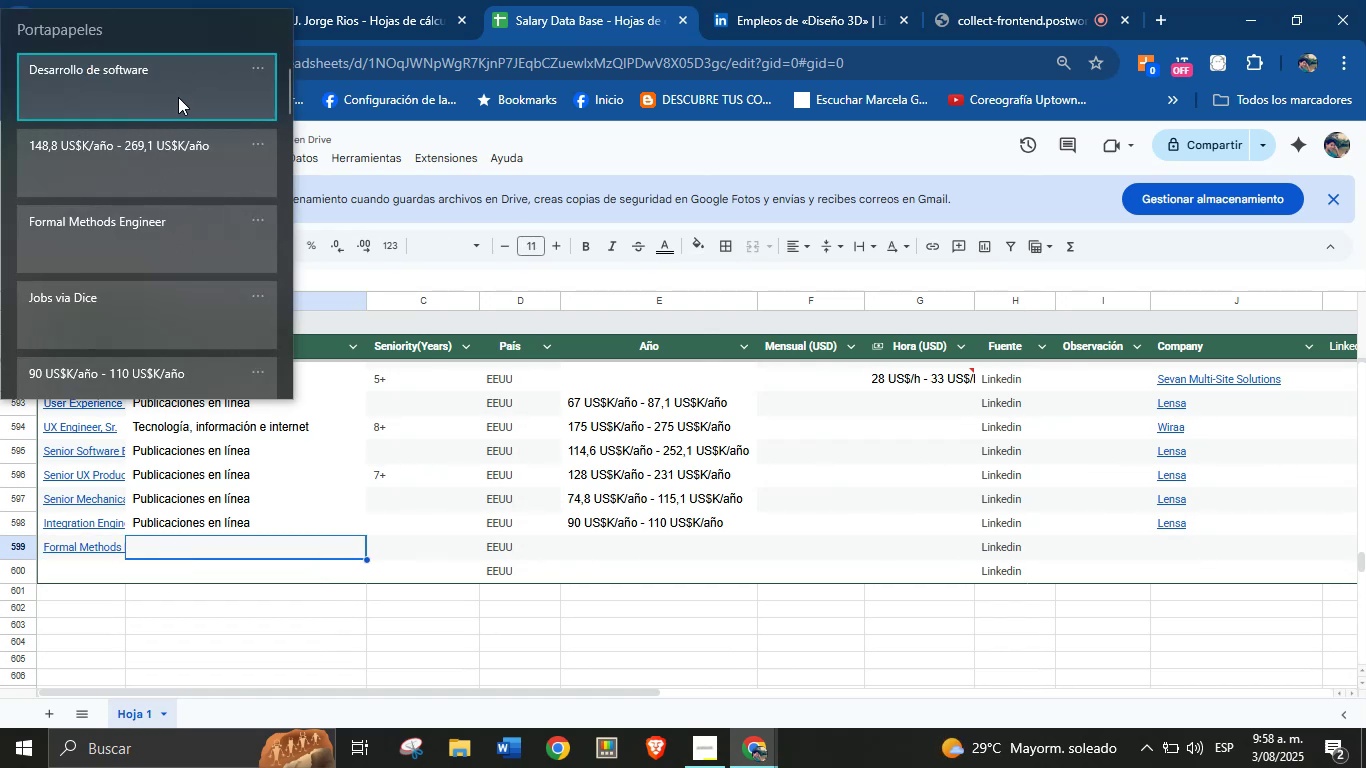 
key(Control+ControlLeft)
 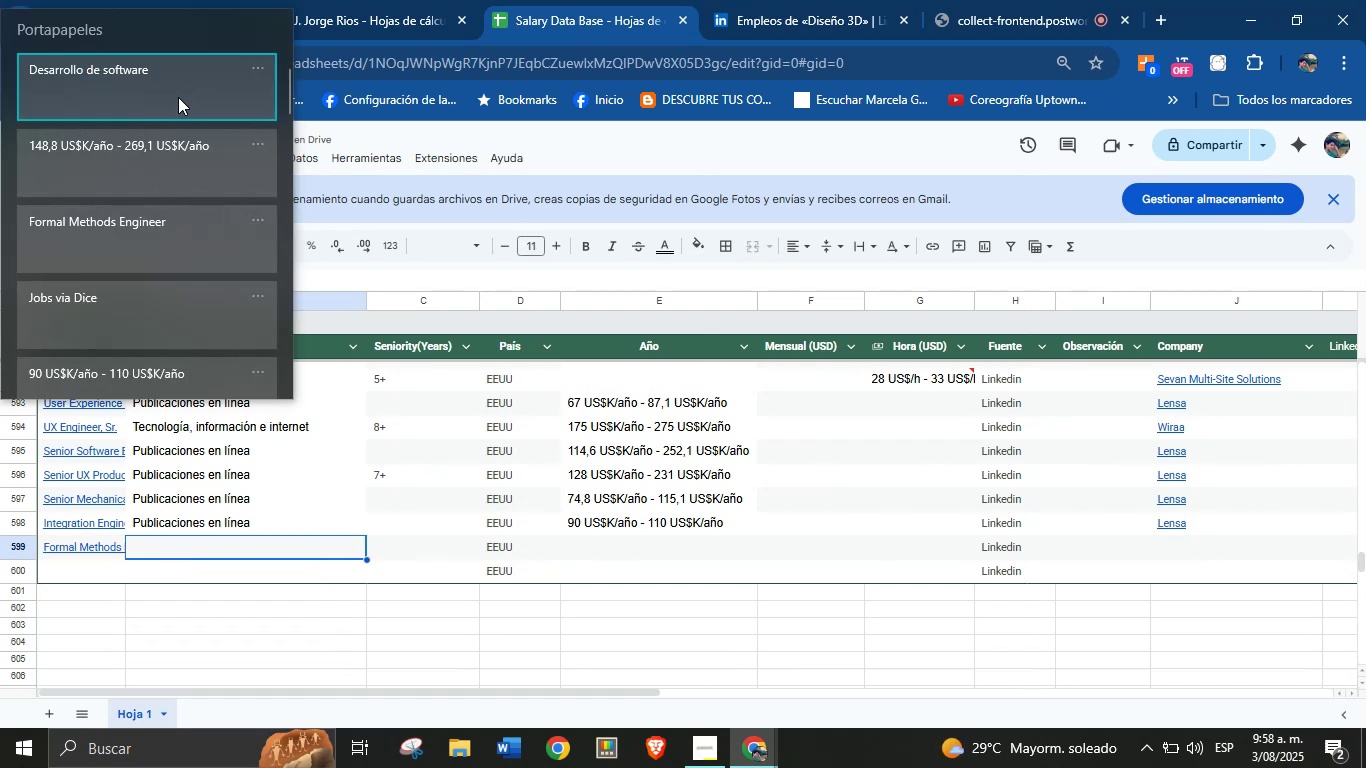 
key(Control+V)
 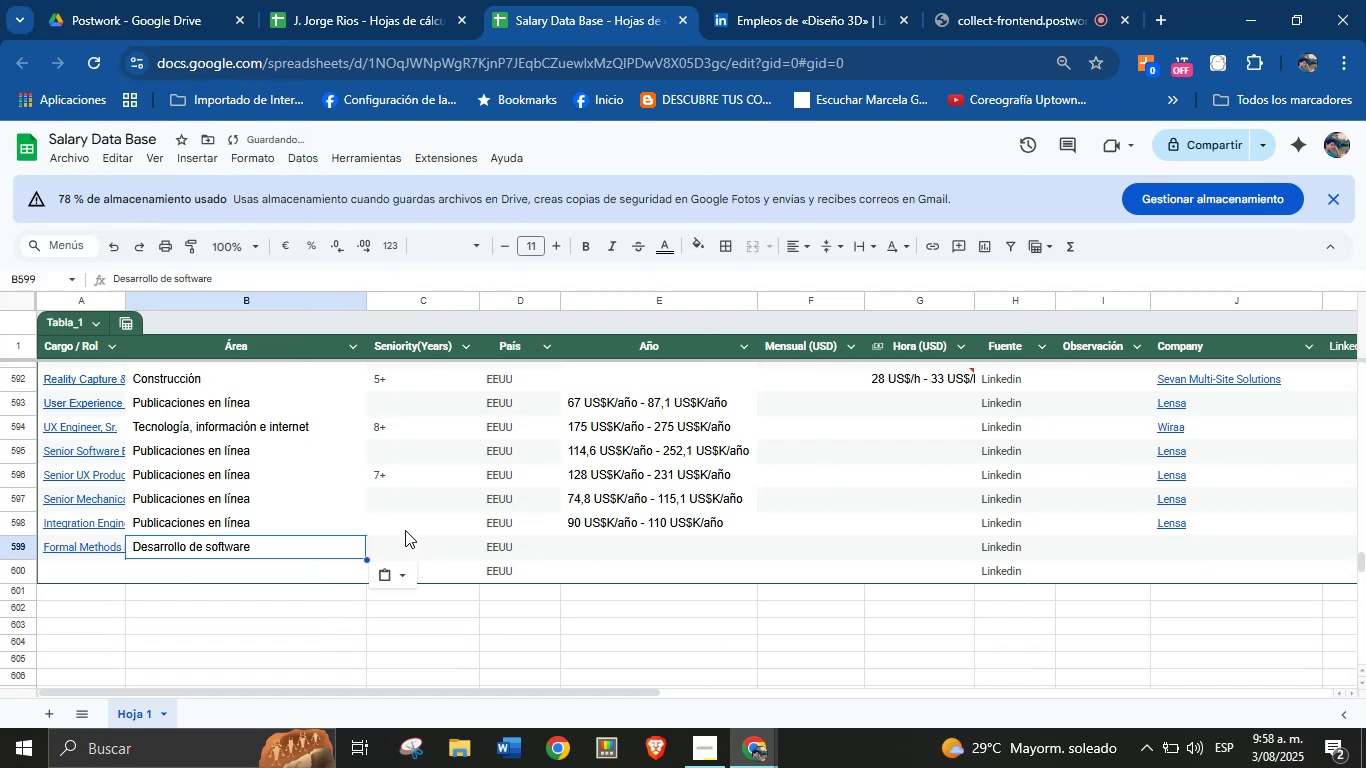 
left_click([414, 542])
 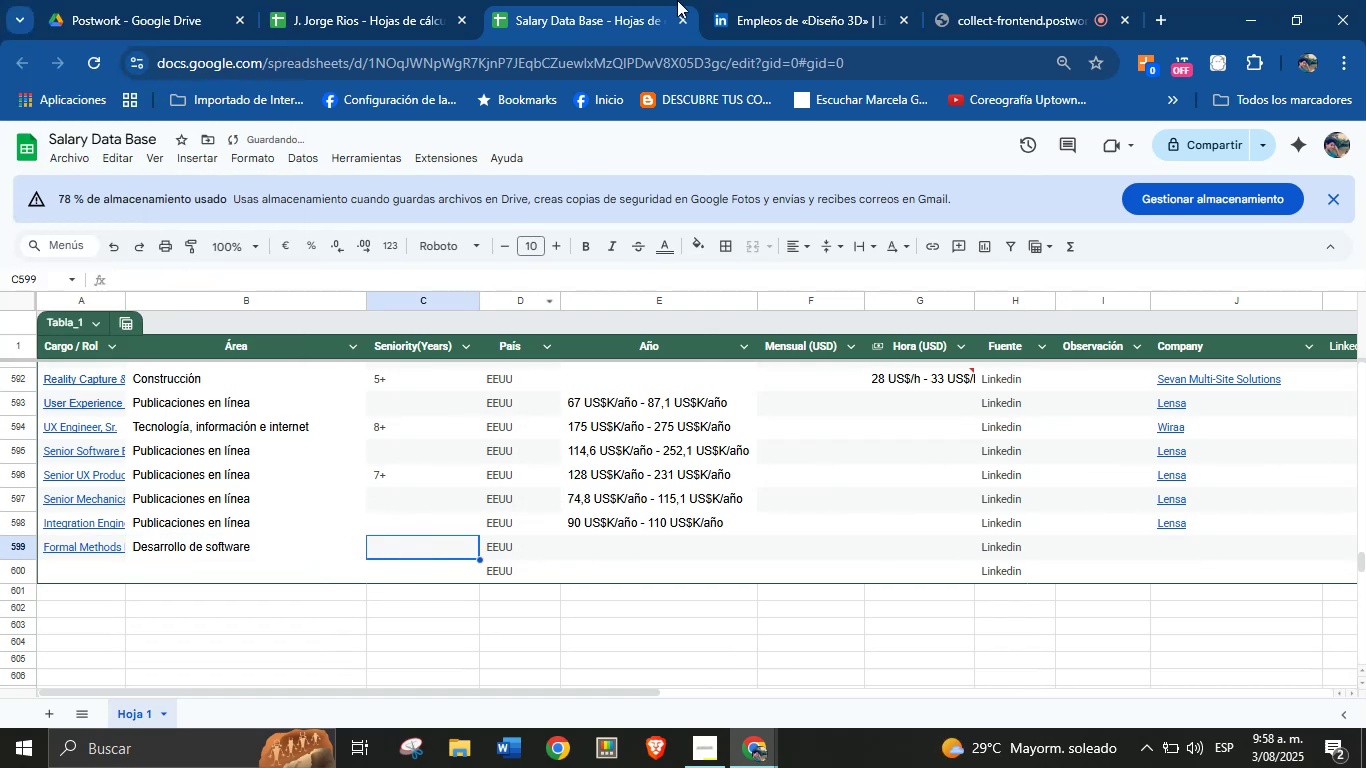 
left_click([811, 0])
 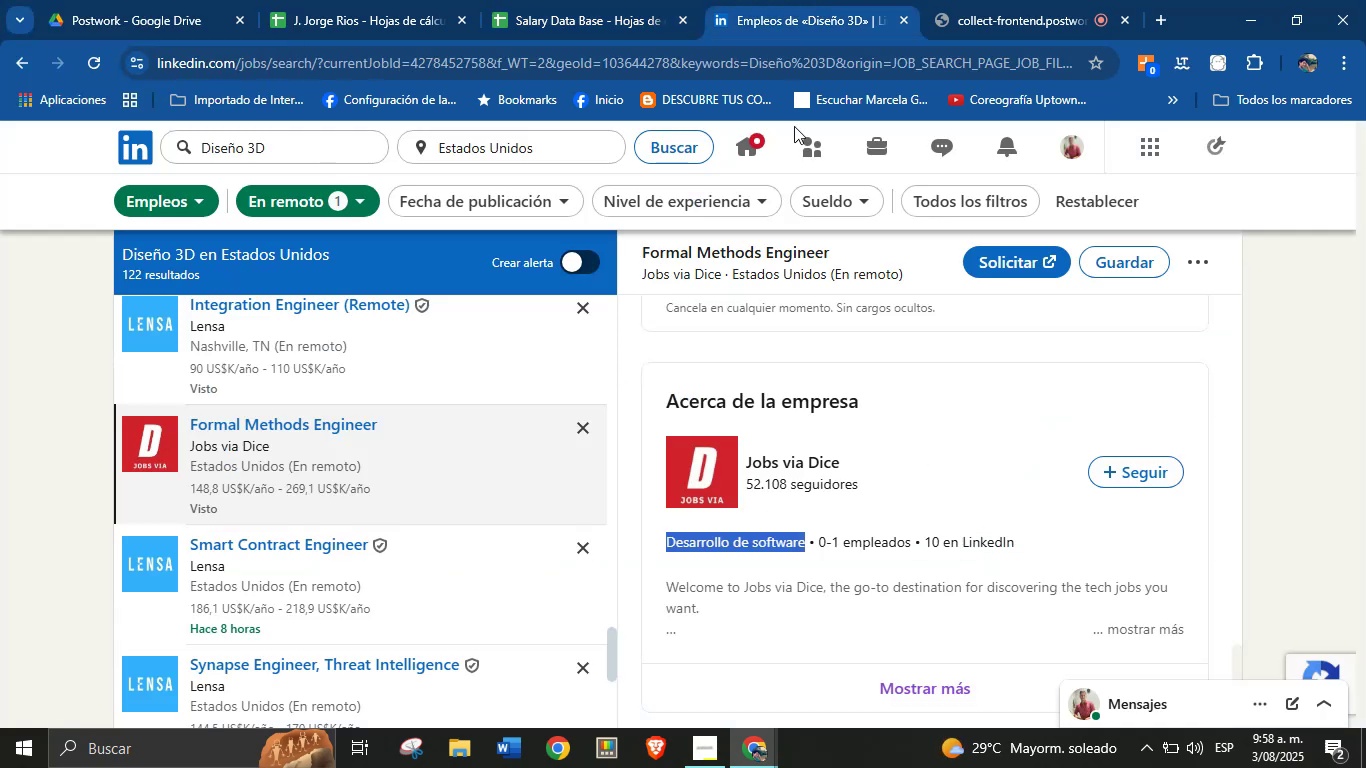 
scroll: coordinate [869, 452], scroll_direction: up, amount: 13.0
 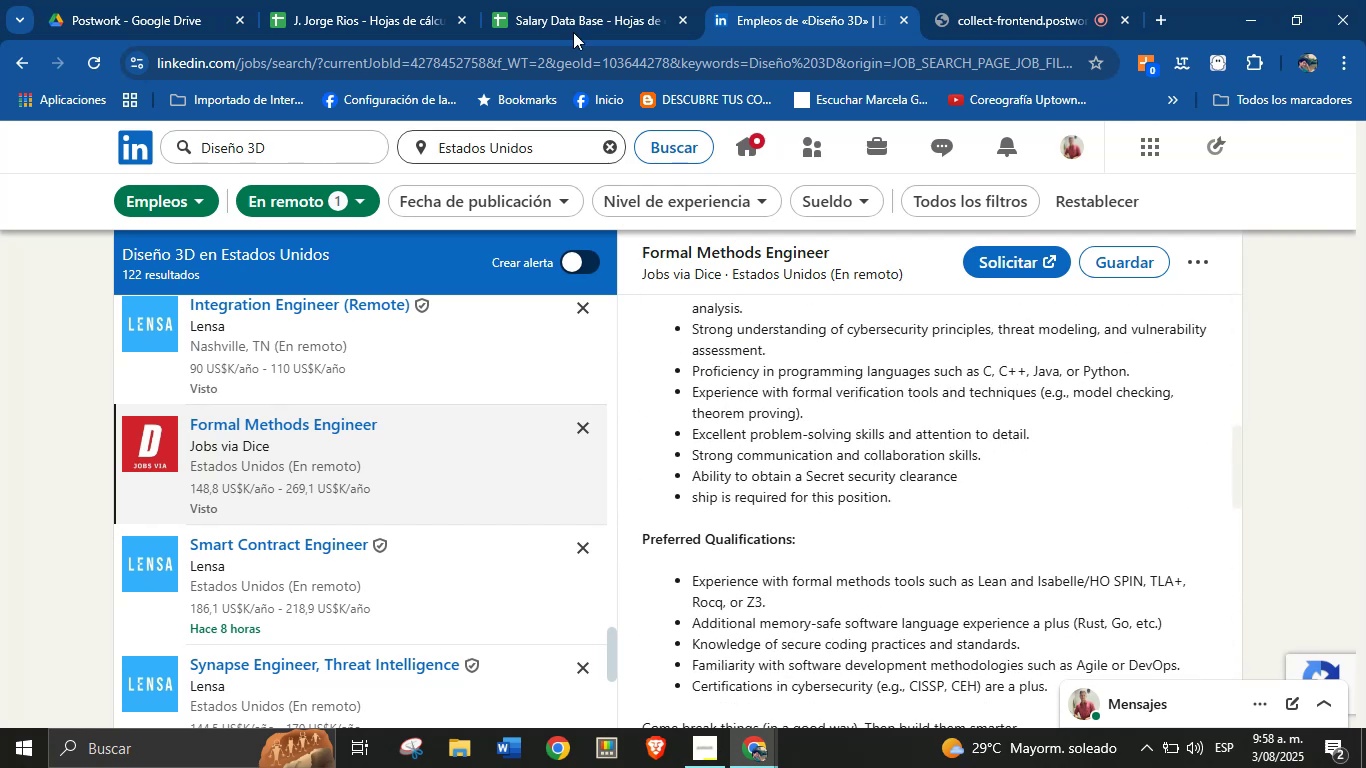 
left_click([576, 0])
 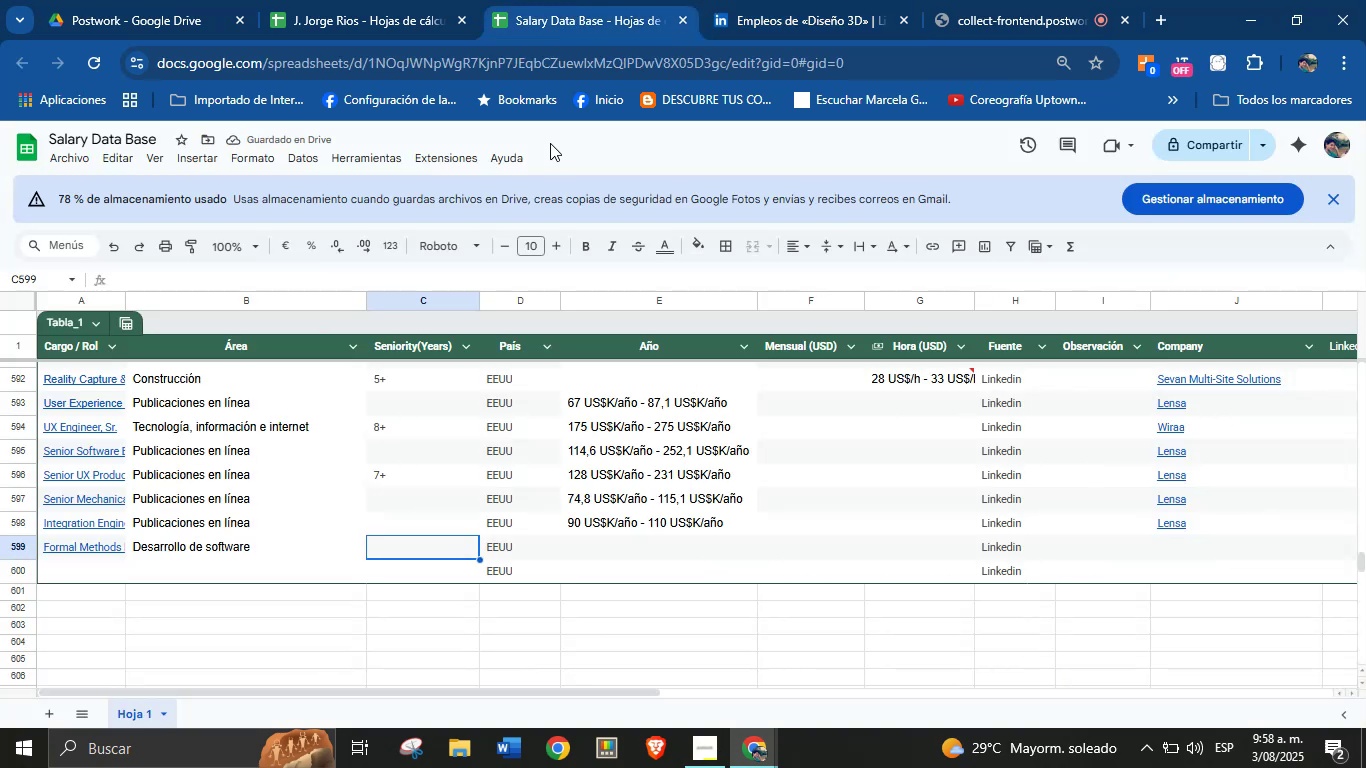 
type(15=)
 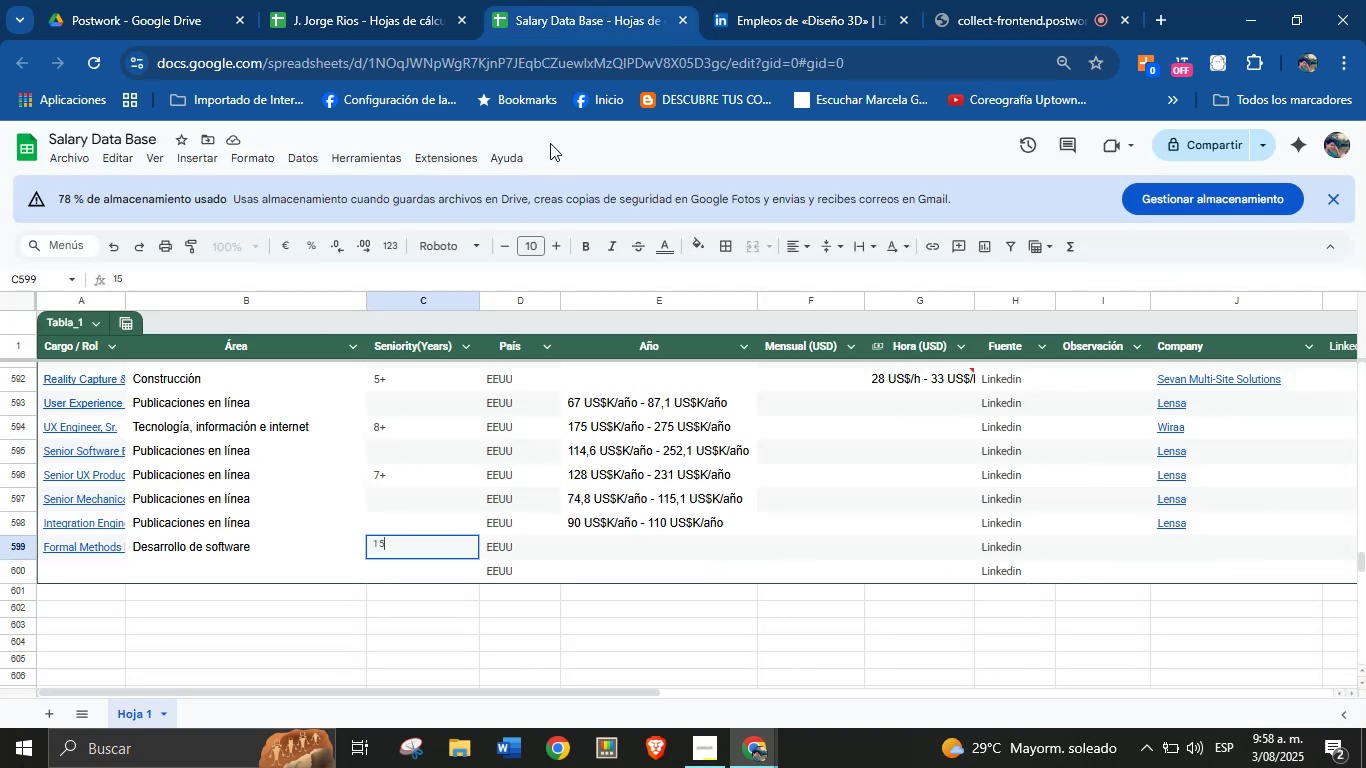 
key(Enter)
 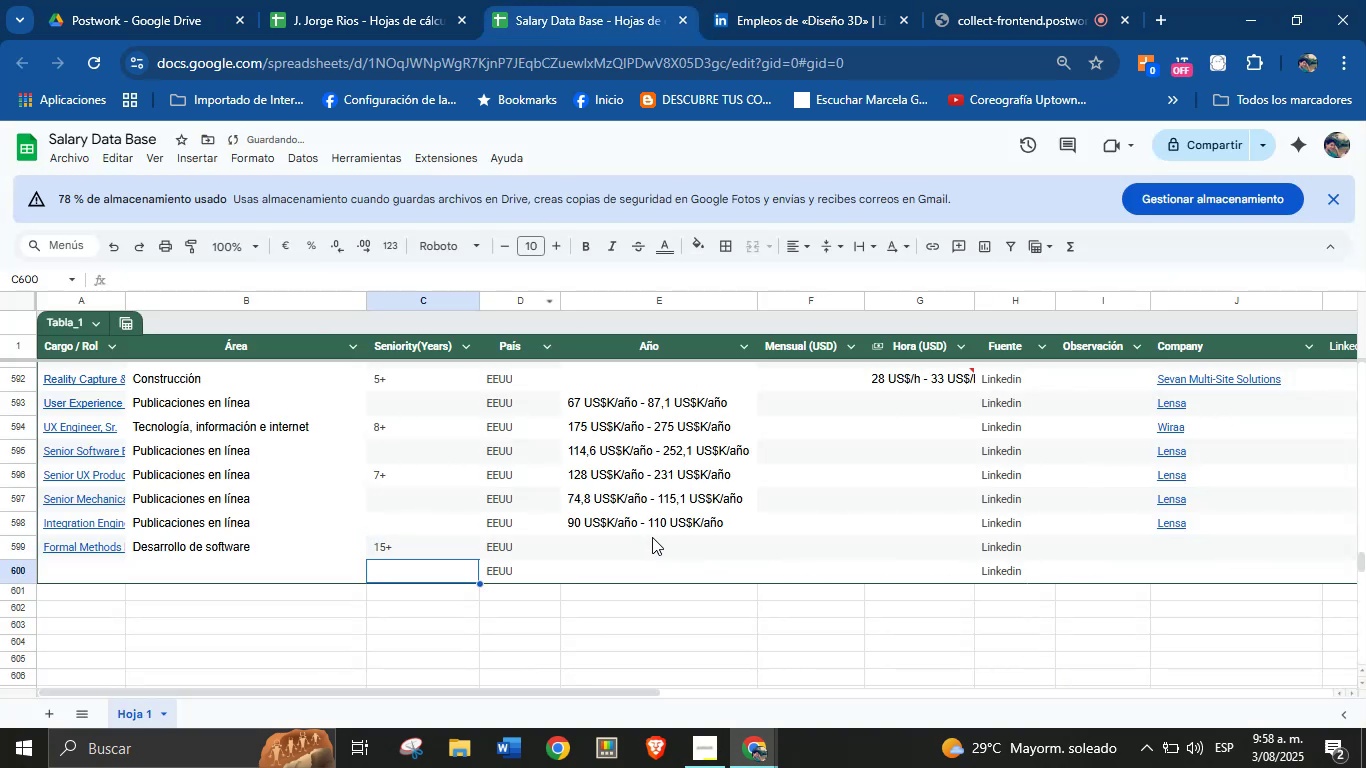 
left_click([651, 544])
 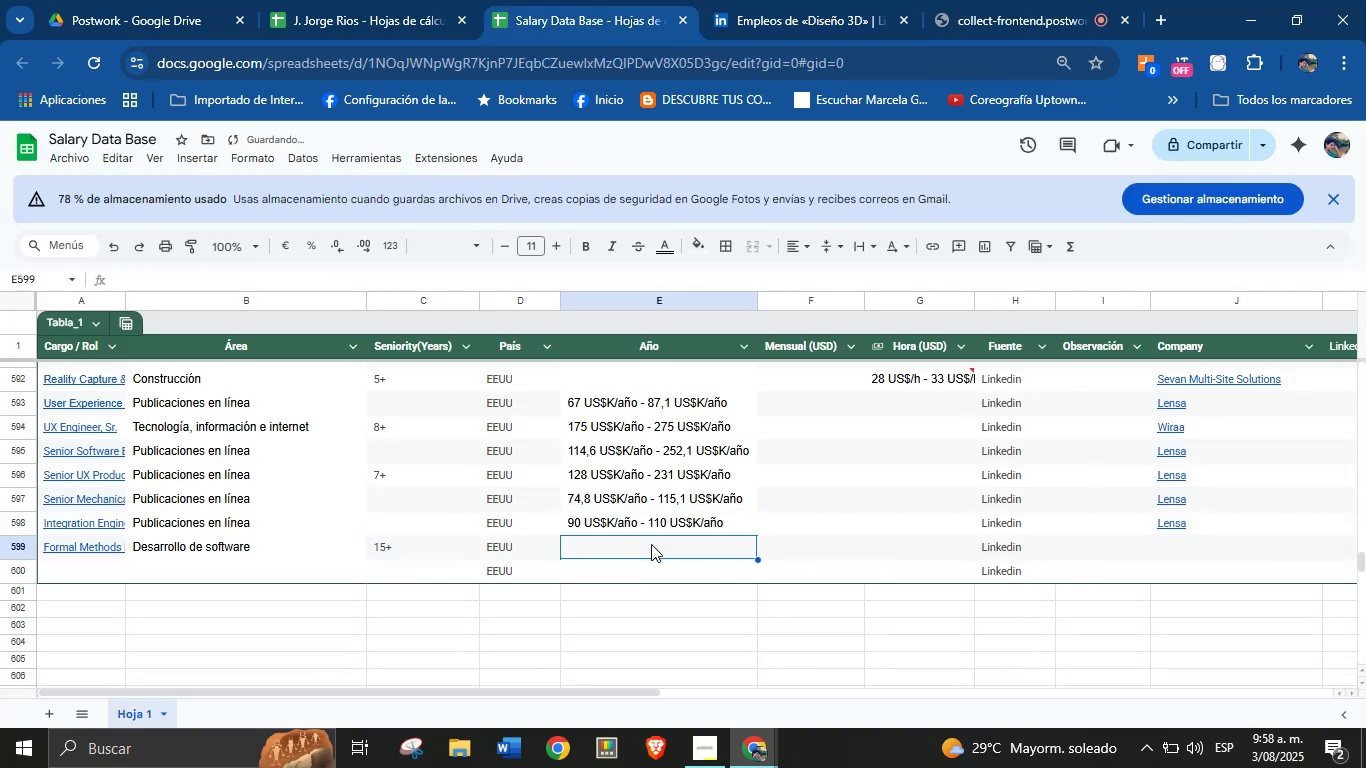 
key(Meta+MetaLeft)
 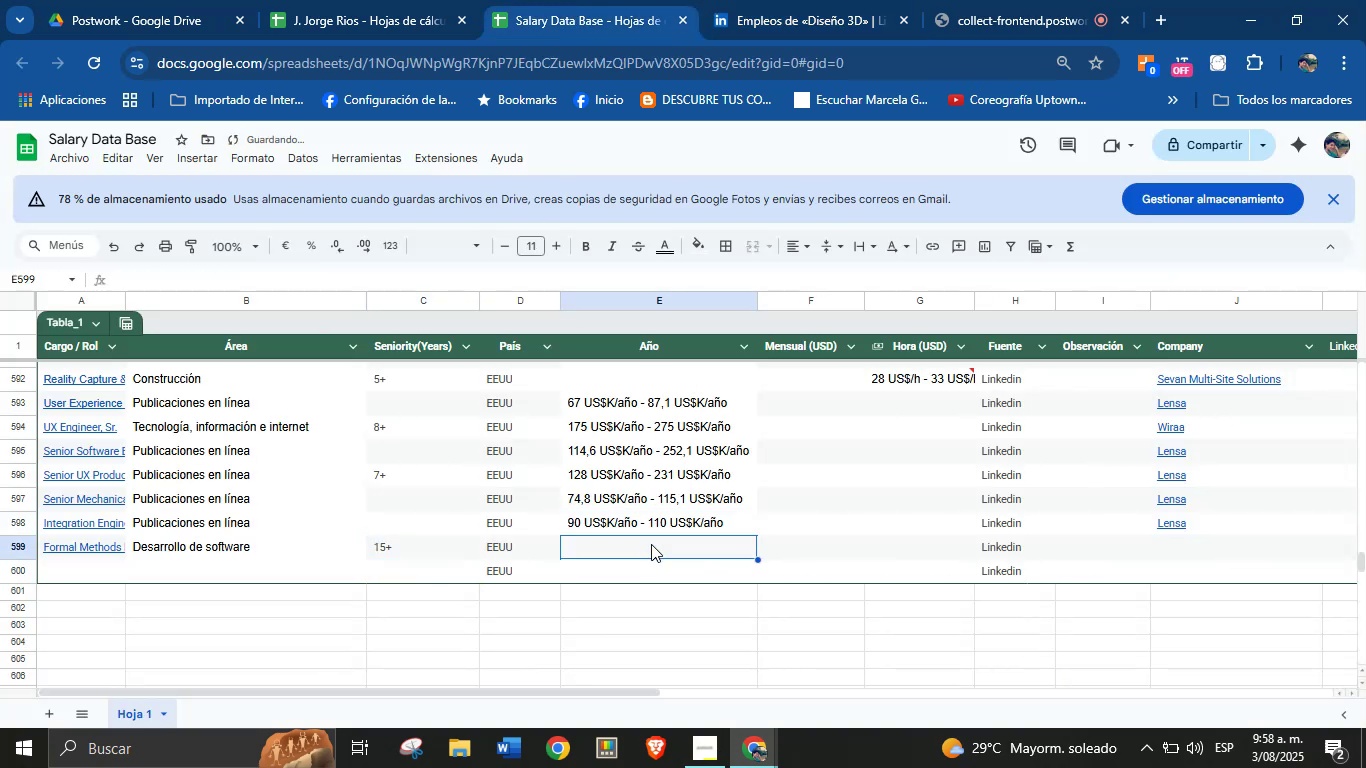 
key(Meta+MetaLeft)
 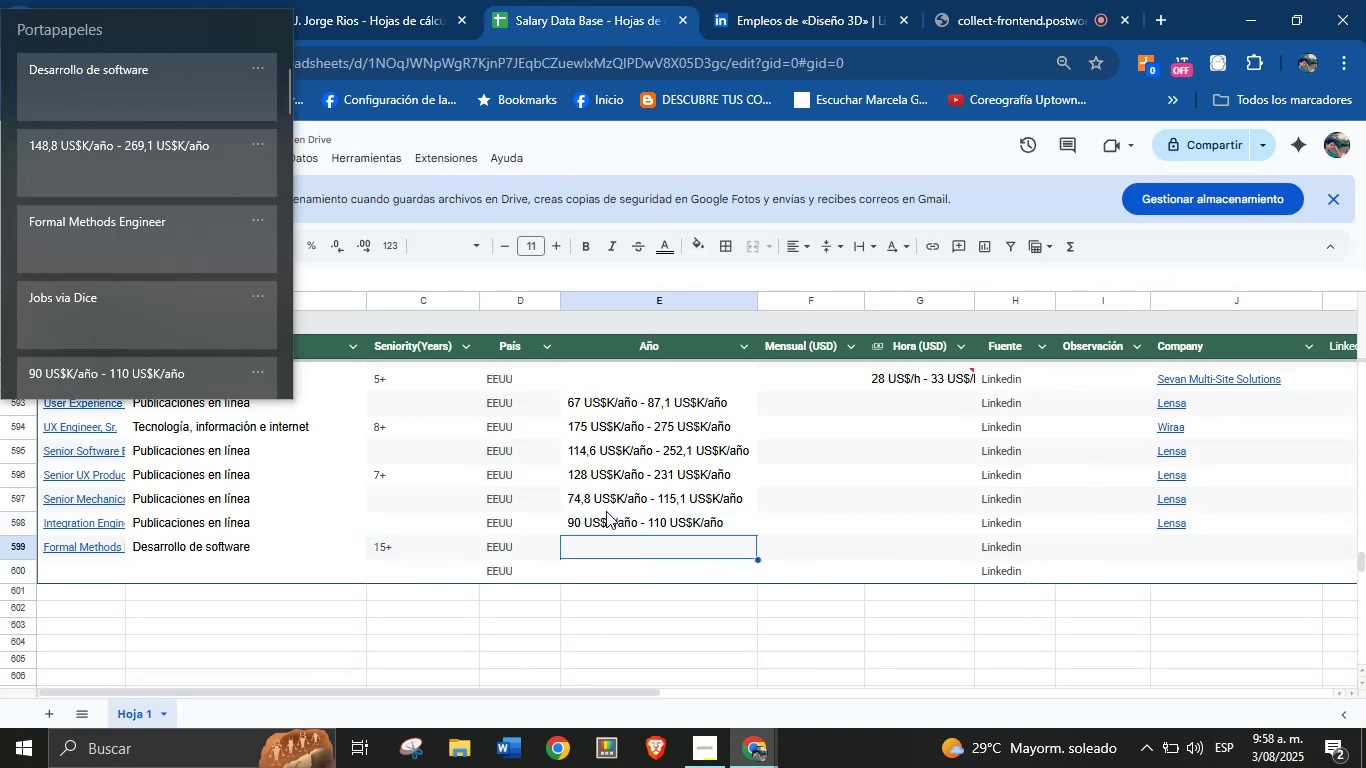 
key(Meta+V)
 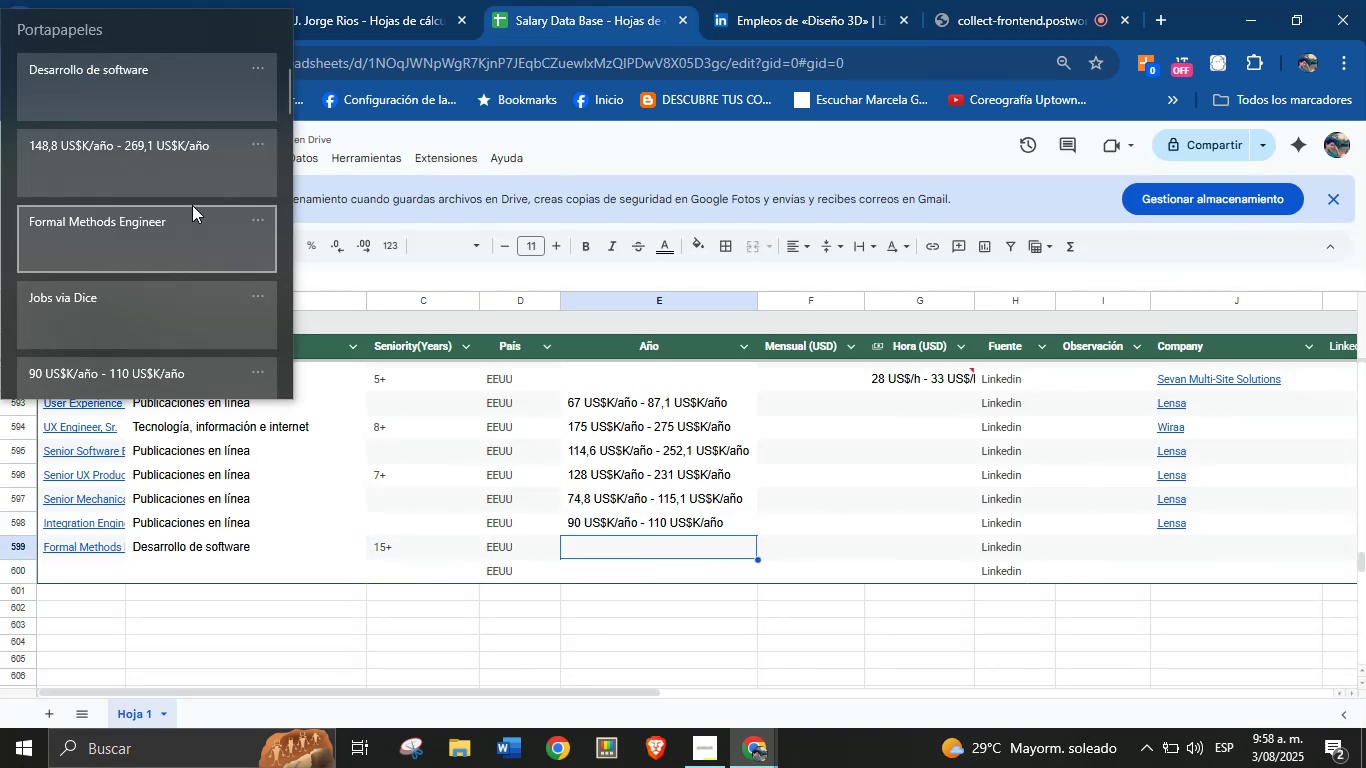 
left_click([157, 154])
 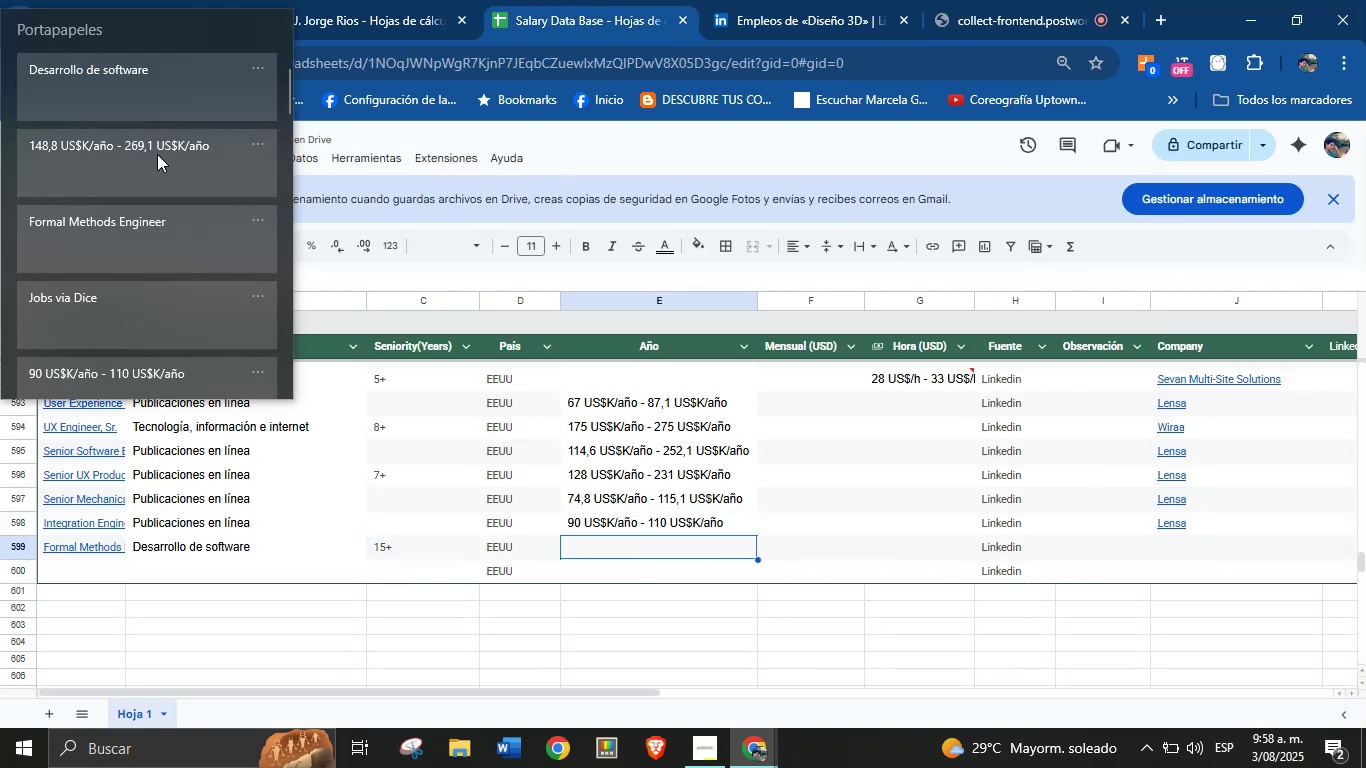 
key(Control+ControlLeft)
 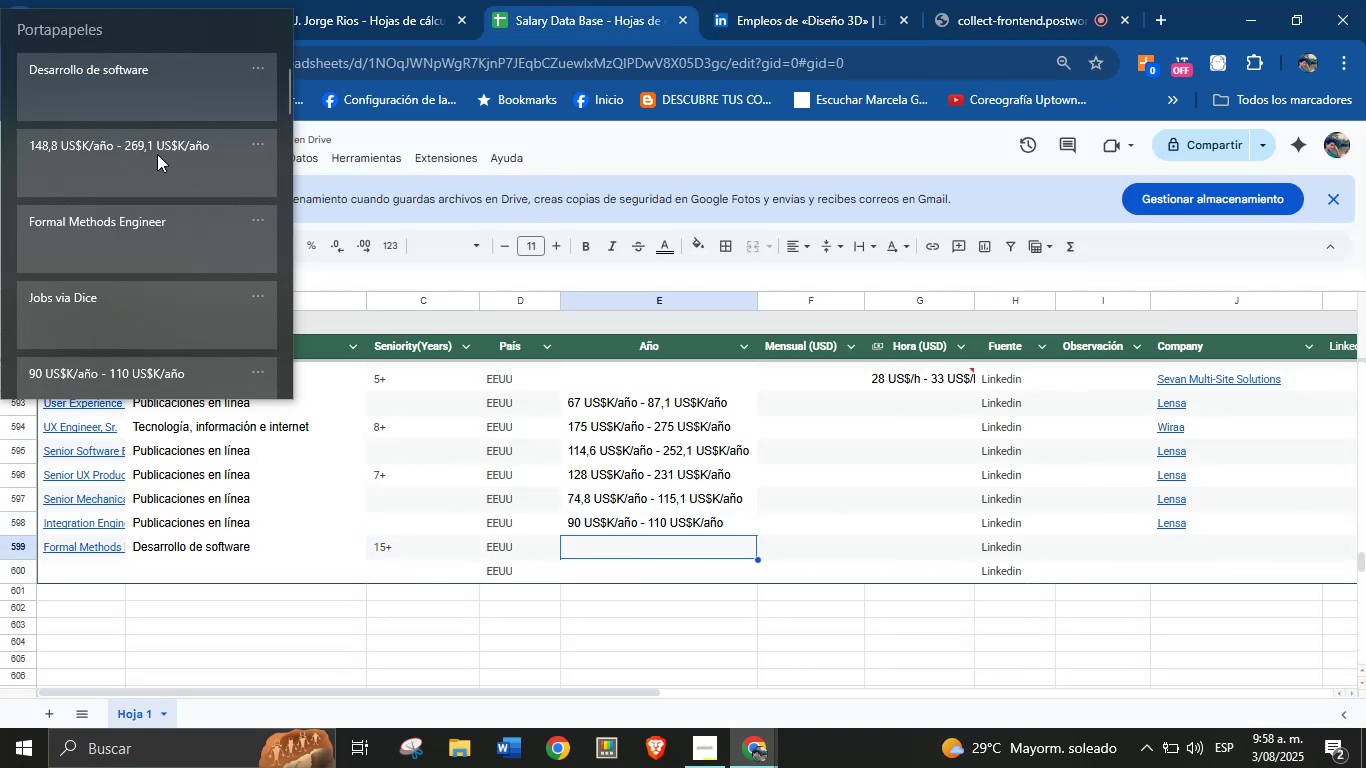 
key(Control+V)
 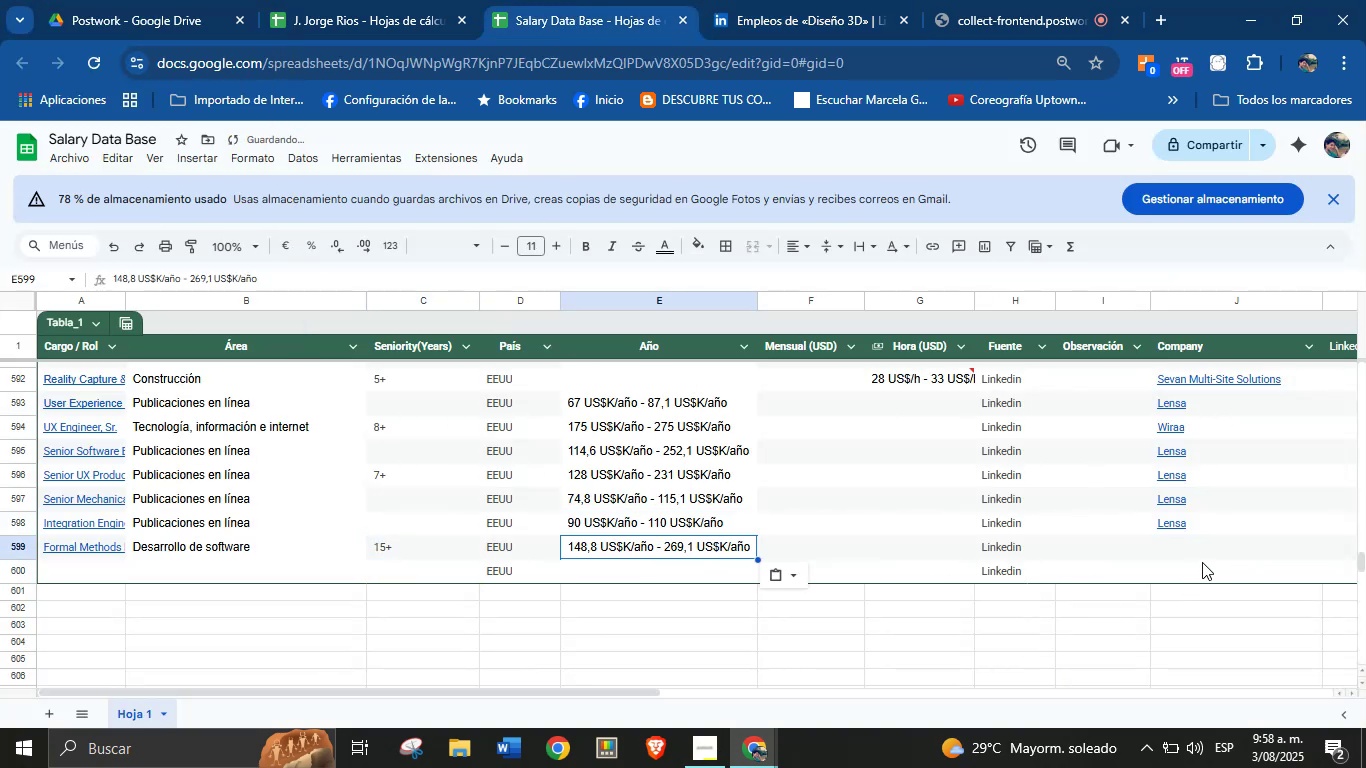 
left_click([1186, 551])
 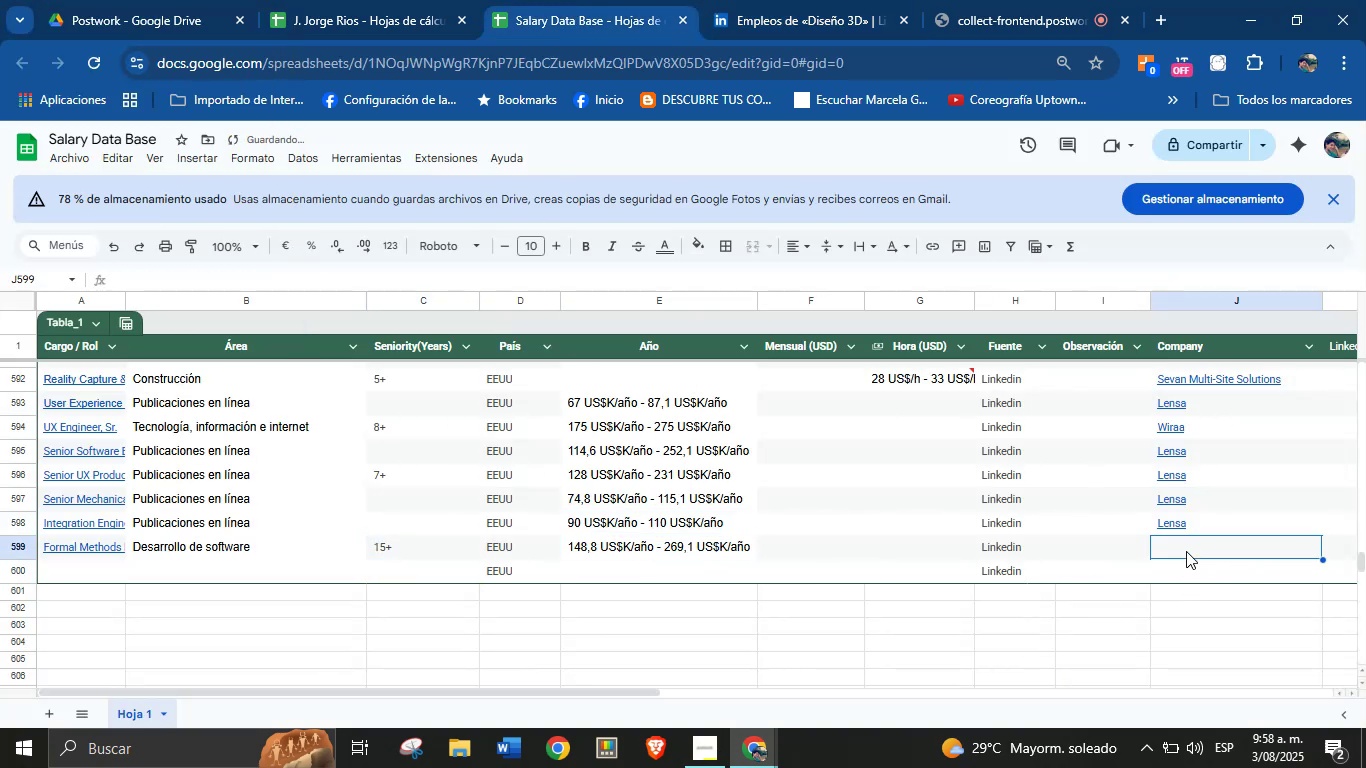 
key(Meta+MetaLeft)
 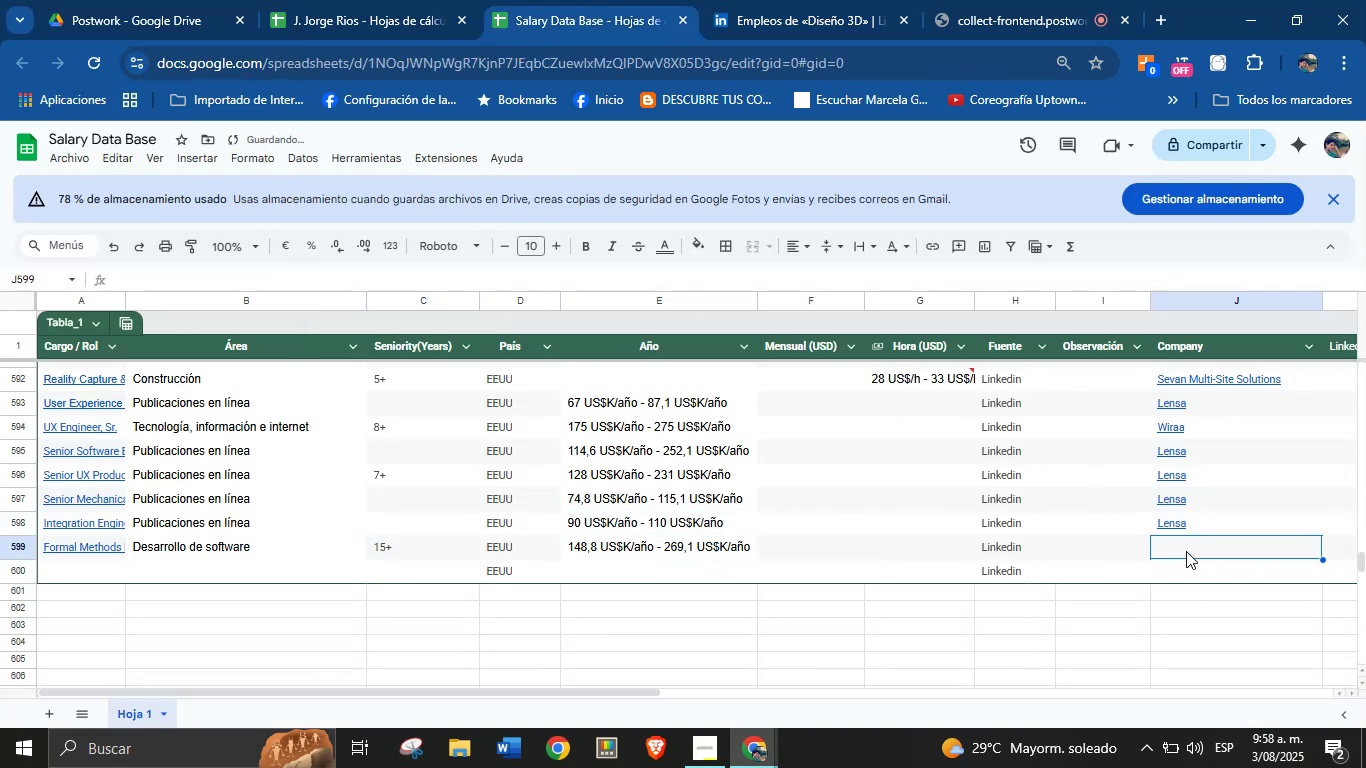 
key(Meta+MetaLeft)
 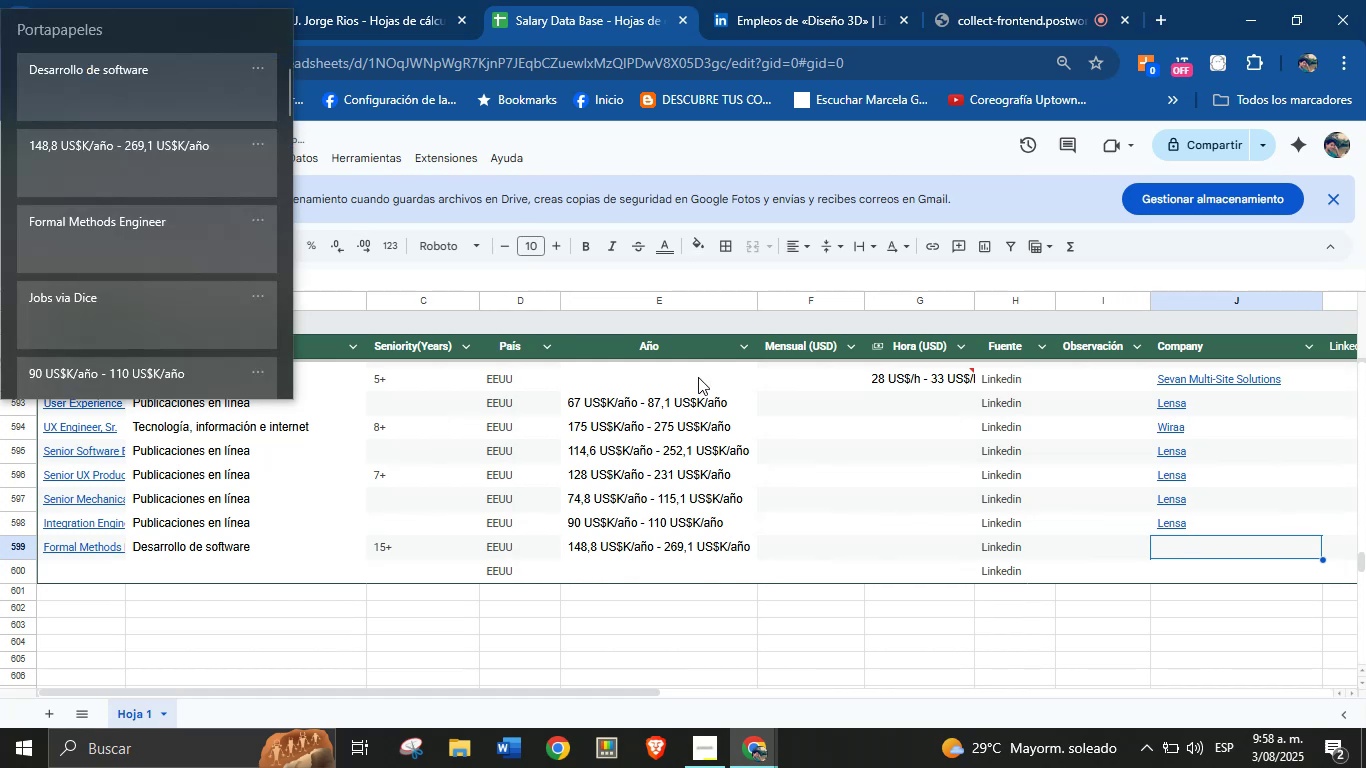 
key(Meta+V)
 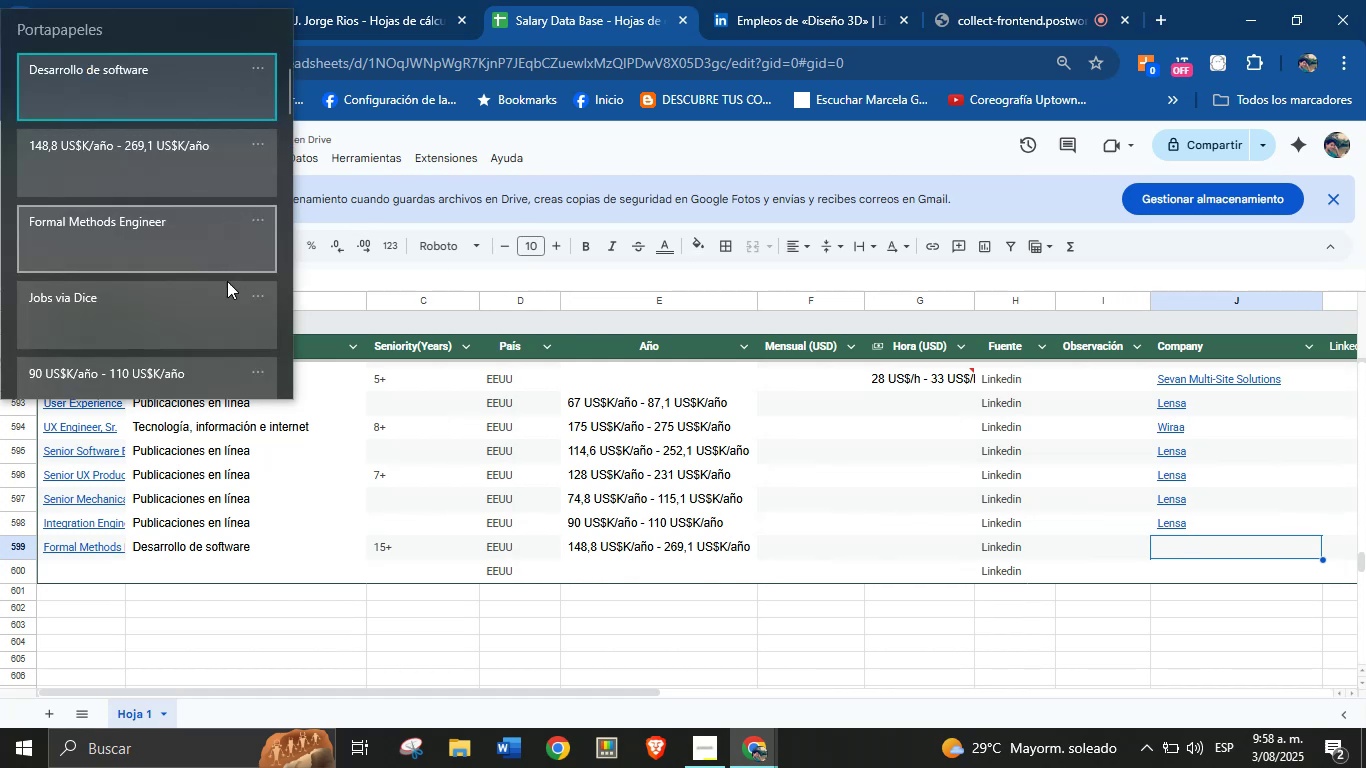 
left_click([172, 299])
 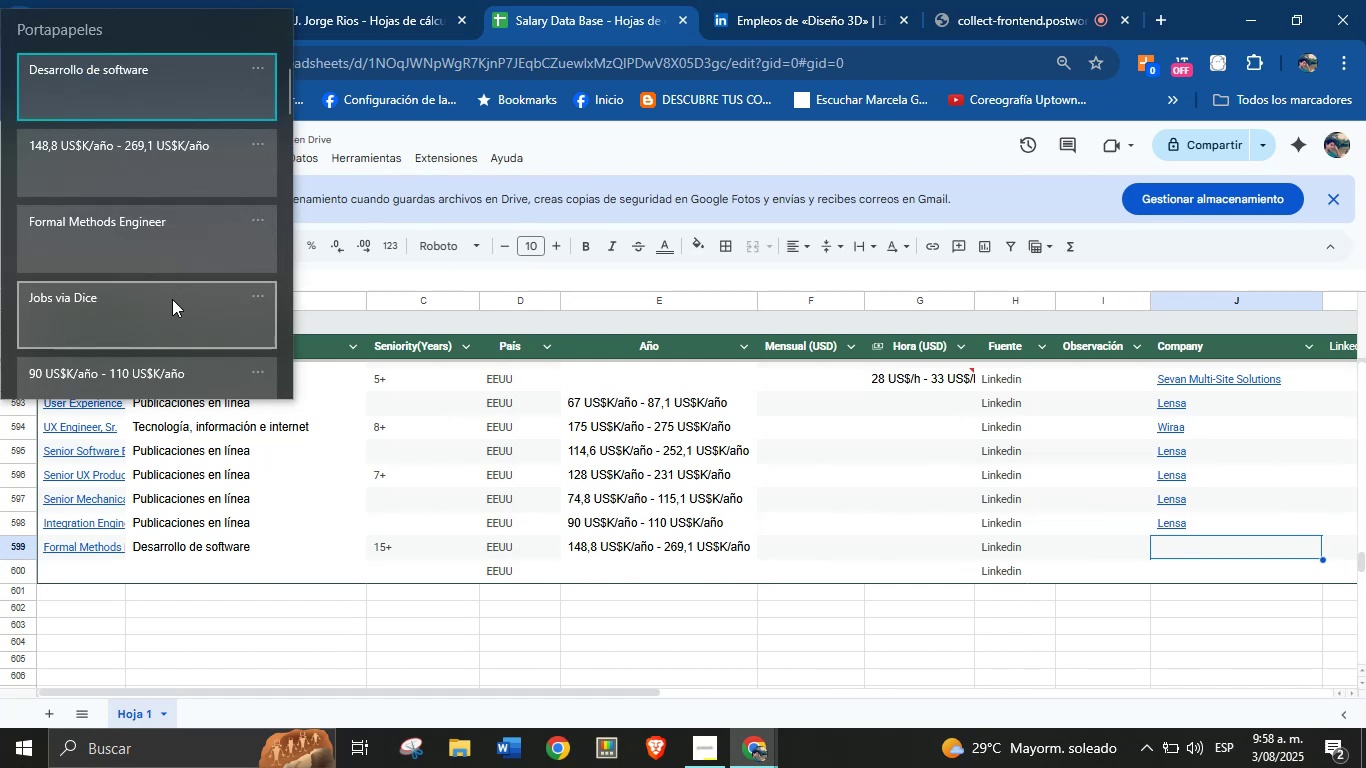 
key(Control+ControlLeft)
 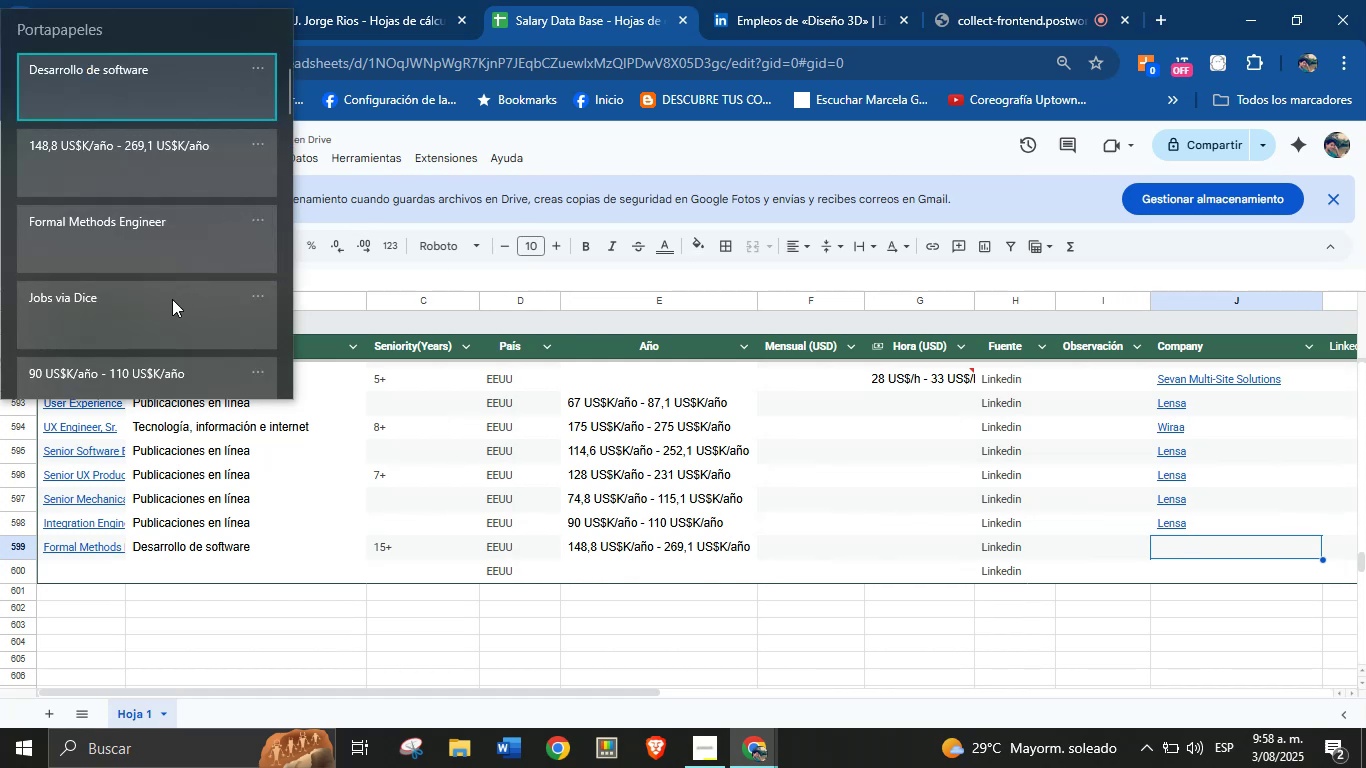 
key(Control+V)
 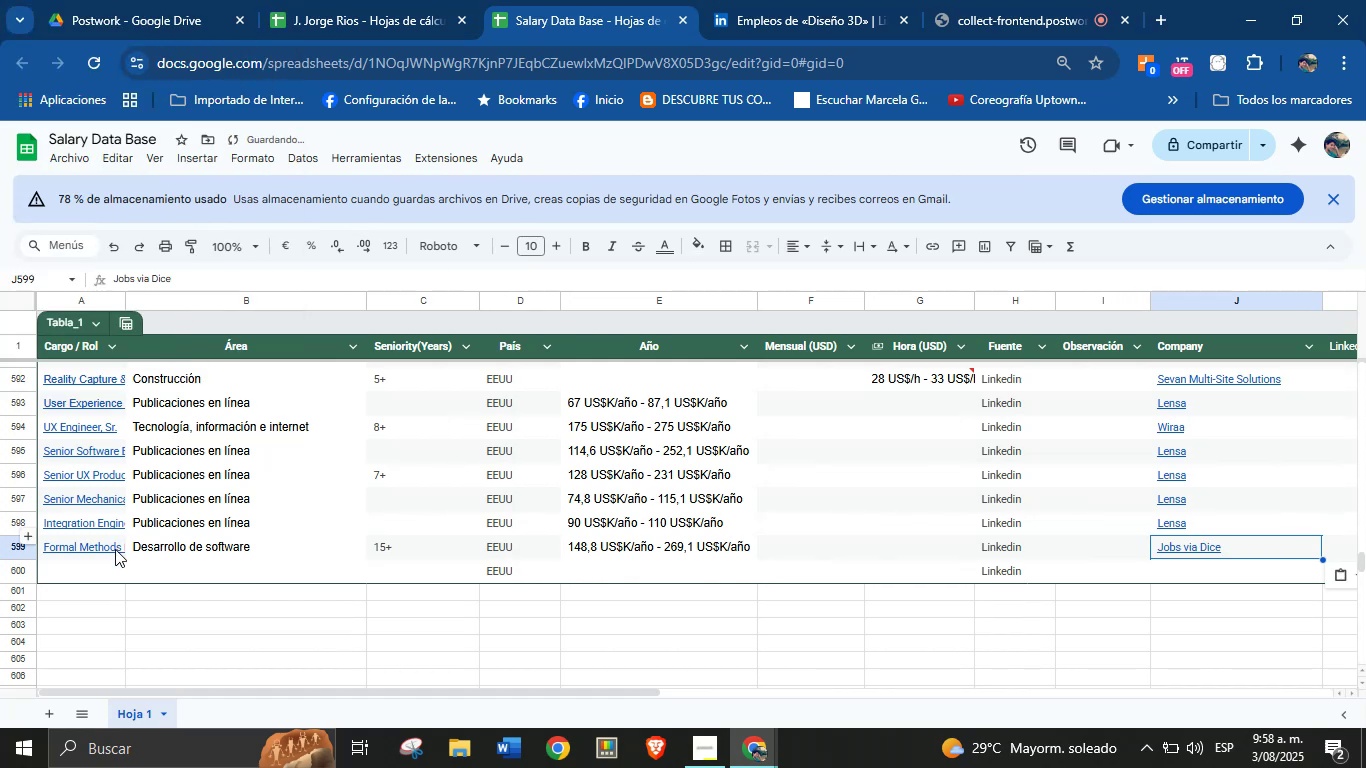 
left_click([107, 571])
 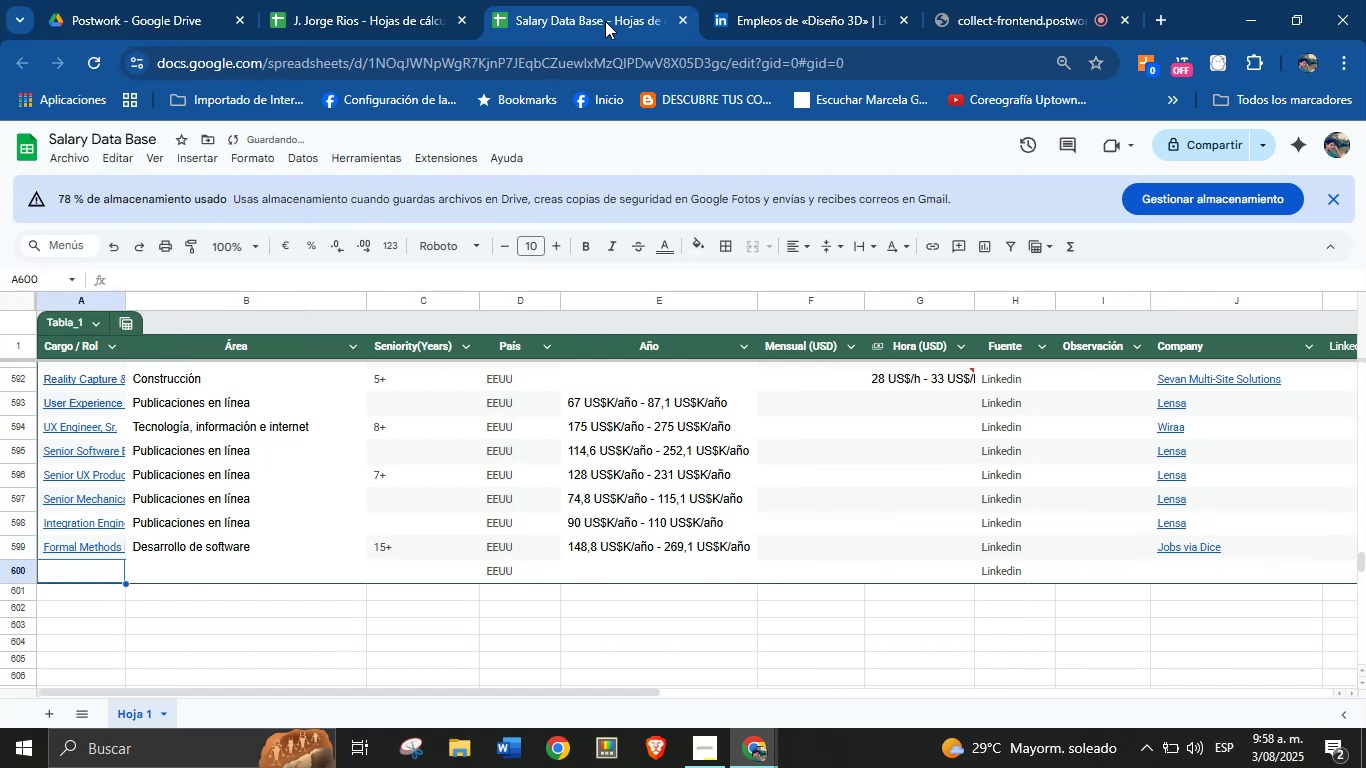 
left_click([765, 0])
 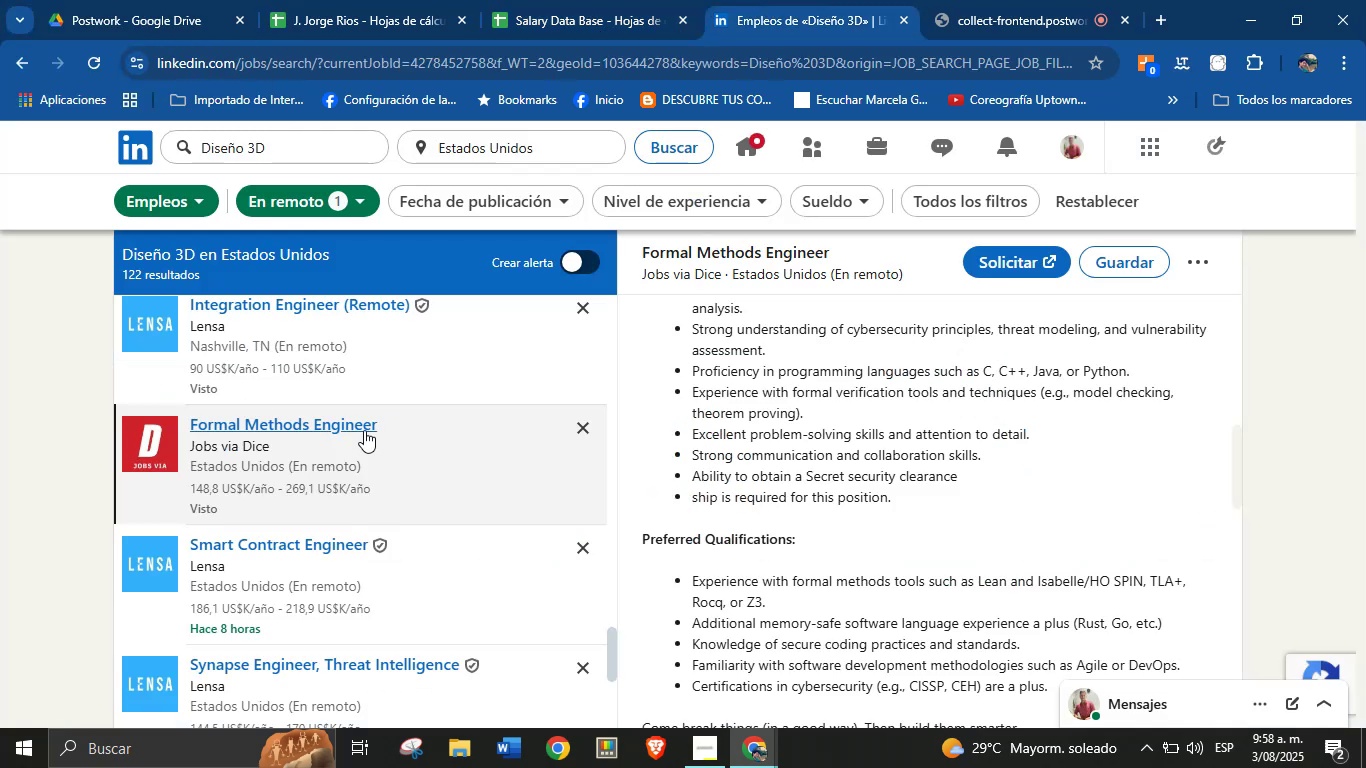 
scroll: coordinate [360, 492], scroll_direction: down, amount: 1.0
 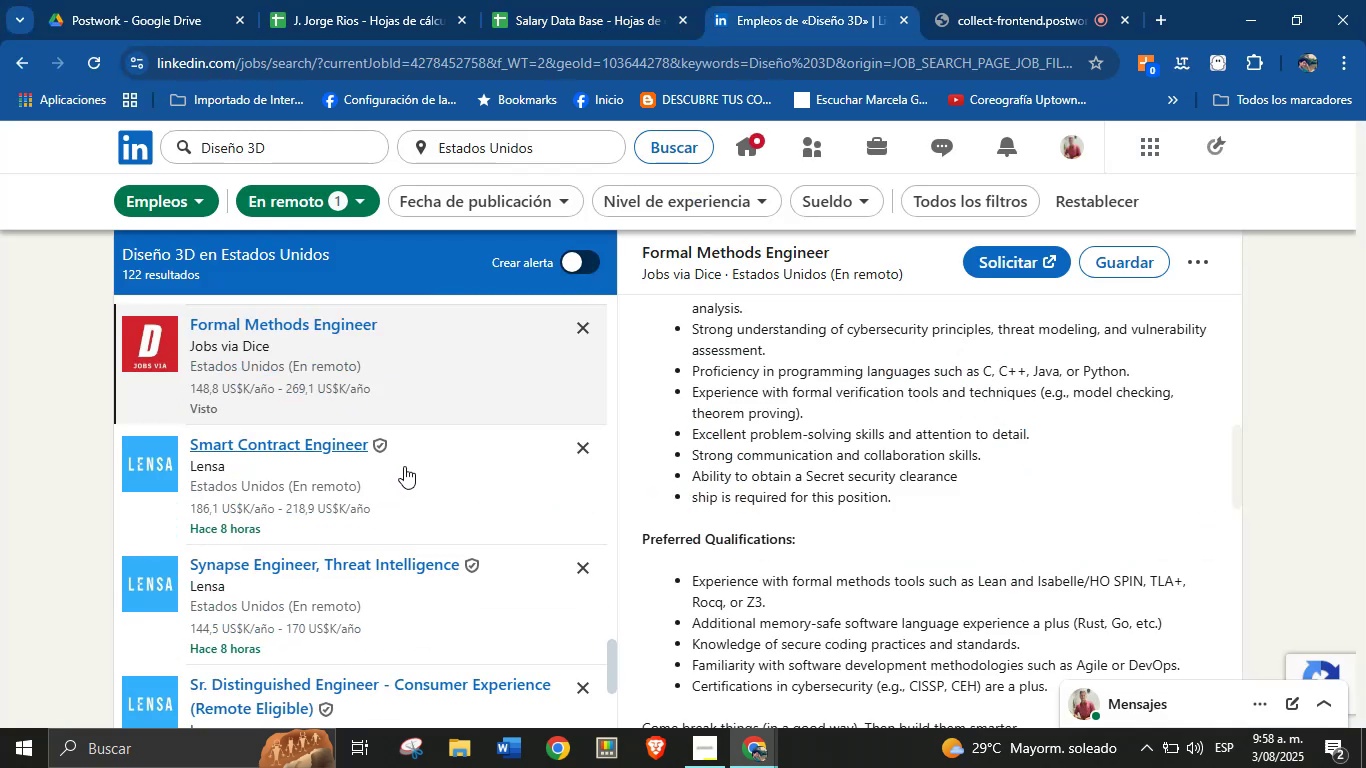 
left_click([357, 470])
 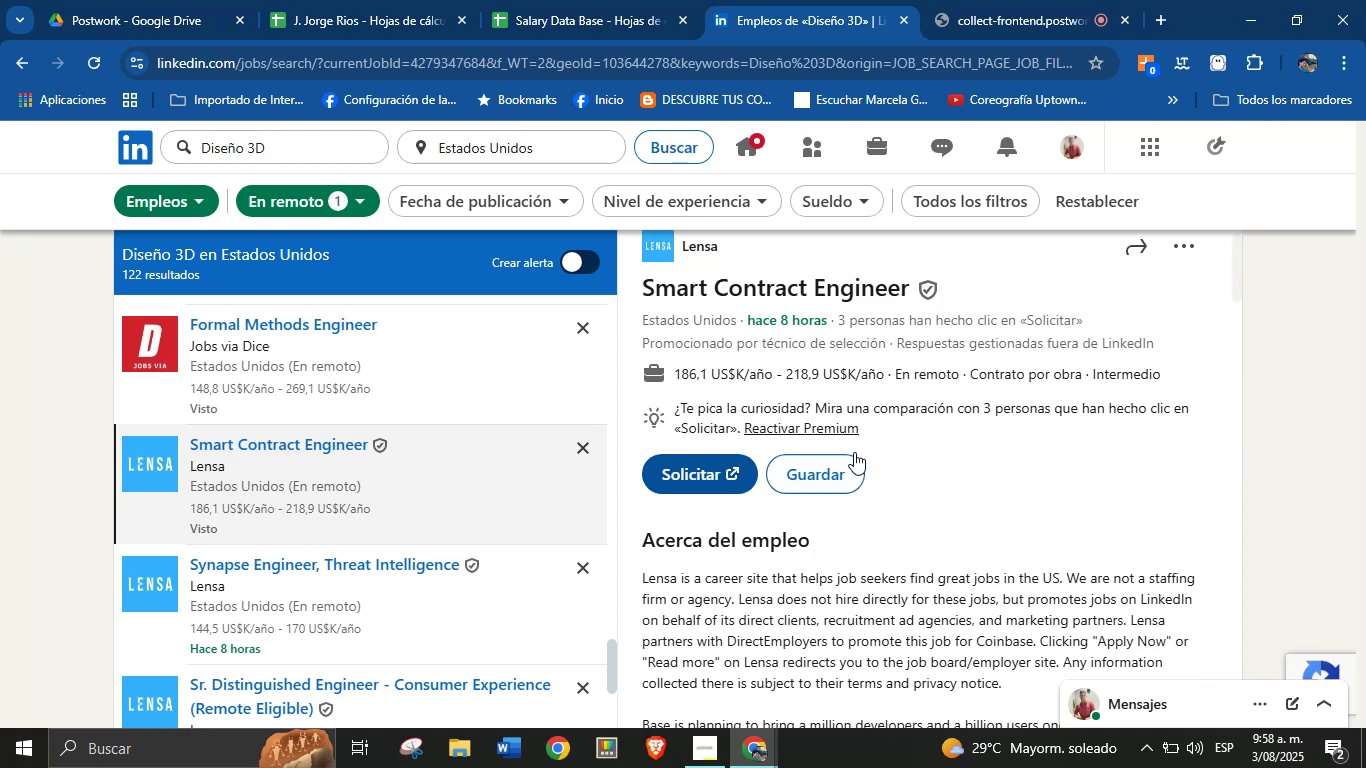 
wait(5.03)
 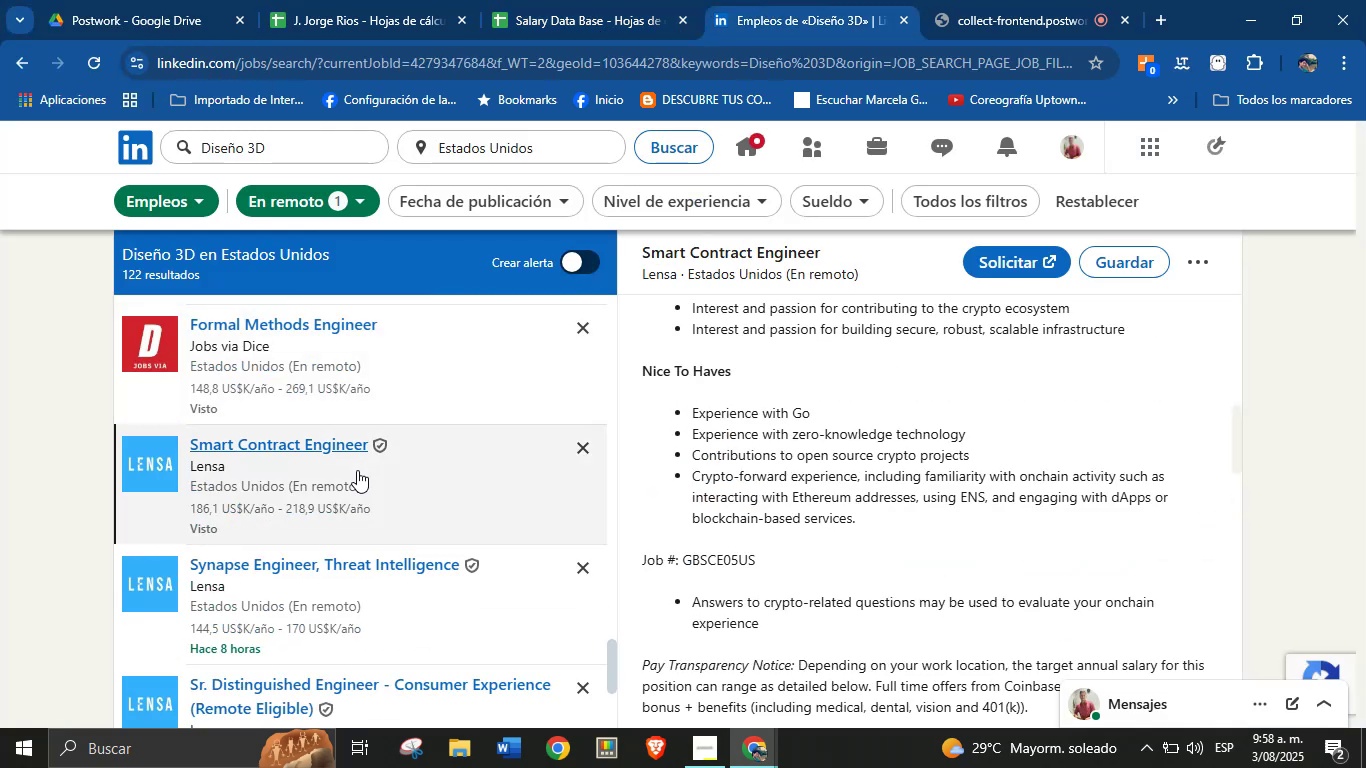 
scroll: coordinate [899, 482], scroll_direction: up, amount: 2.0
 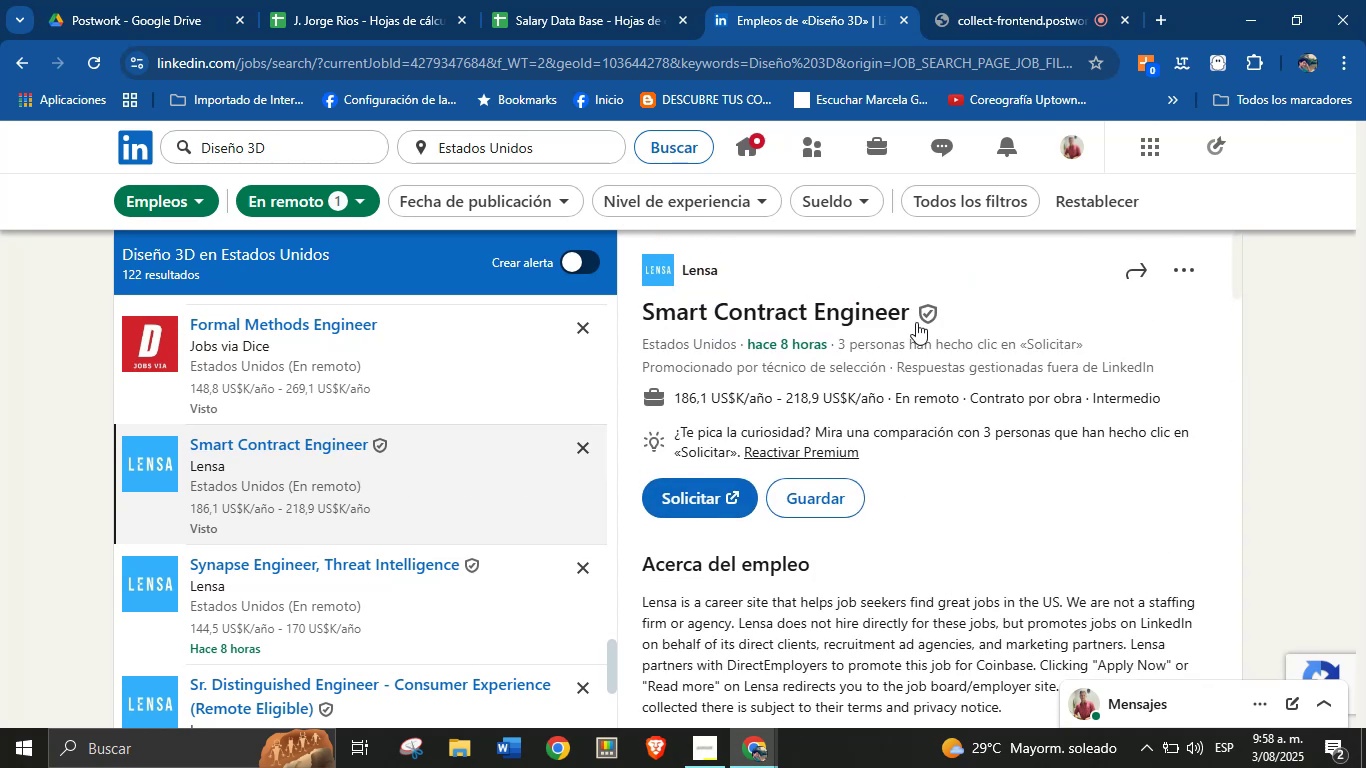 
left_click_drag(start_coordinate=[916, 314], to_coordinate=[906, 314])
 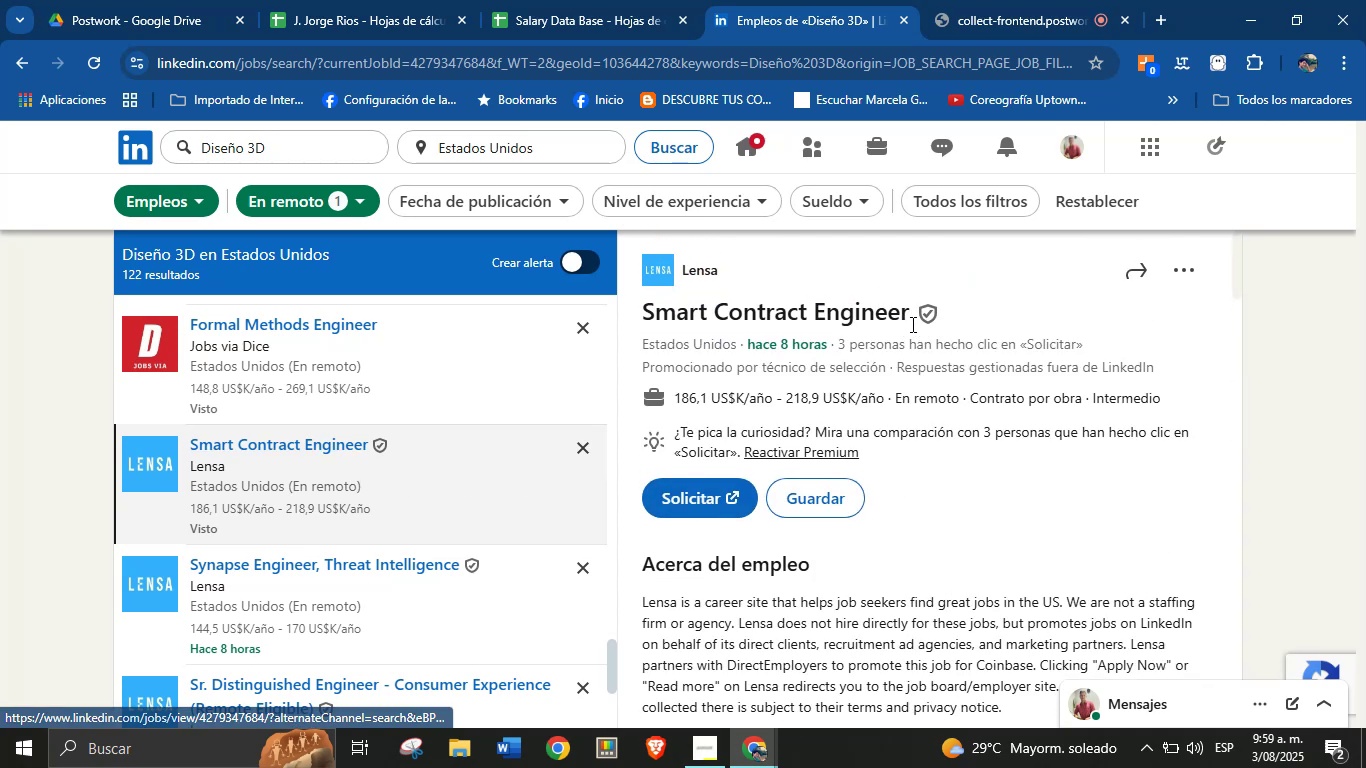 
left_click_drag(start_coordinate=[911, 321], to_coordinate=[646, 314])
 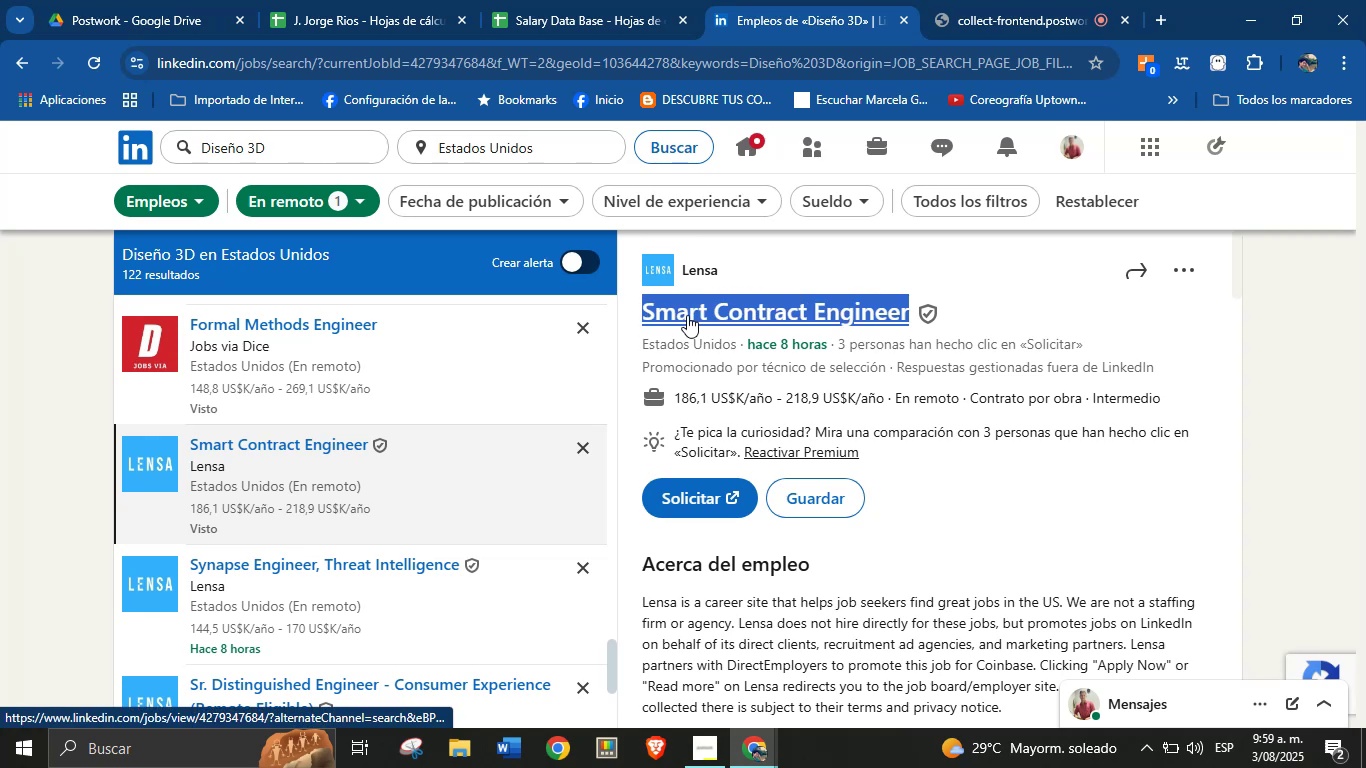 
key(Alt+AltLeft)
 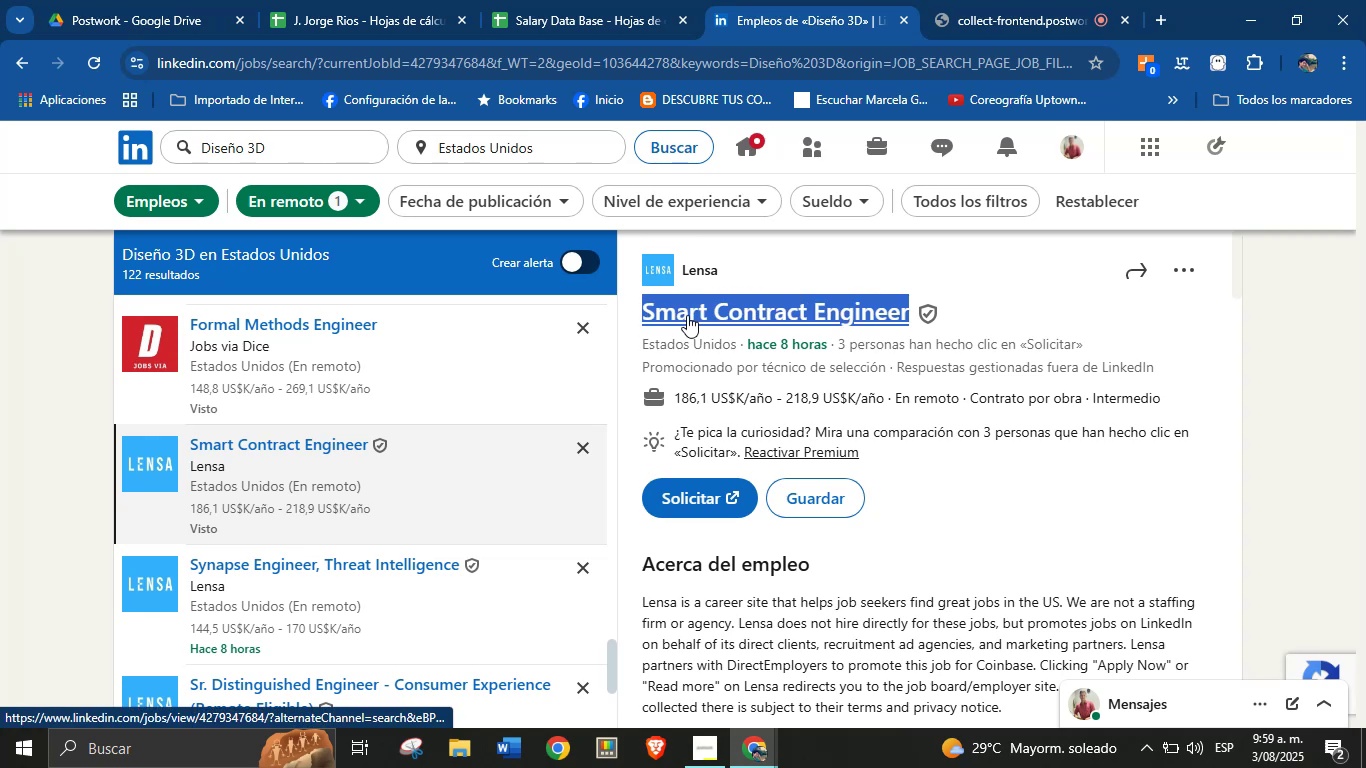 
key(Alt+Control+ControlLeft)
 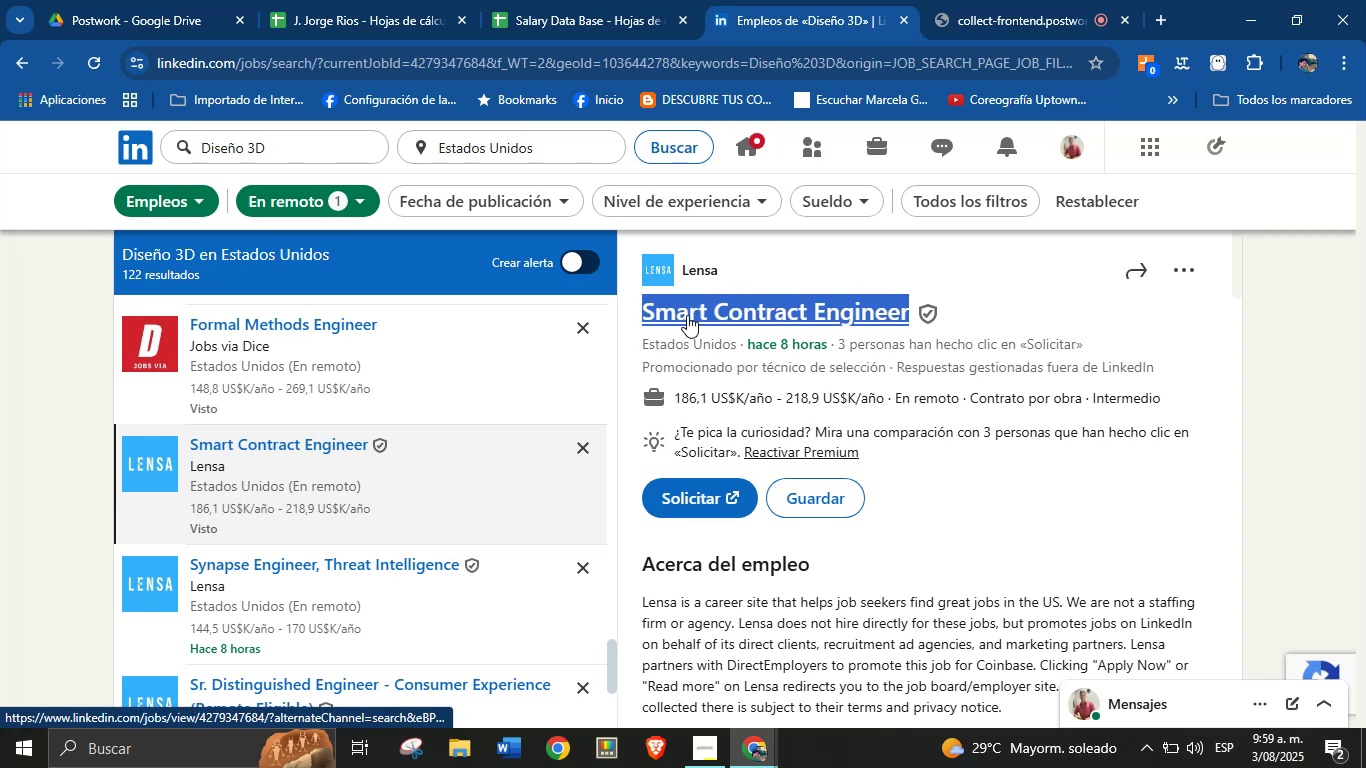 
key(Alt+Control+C)
 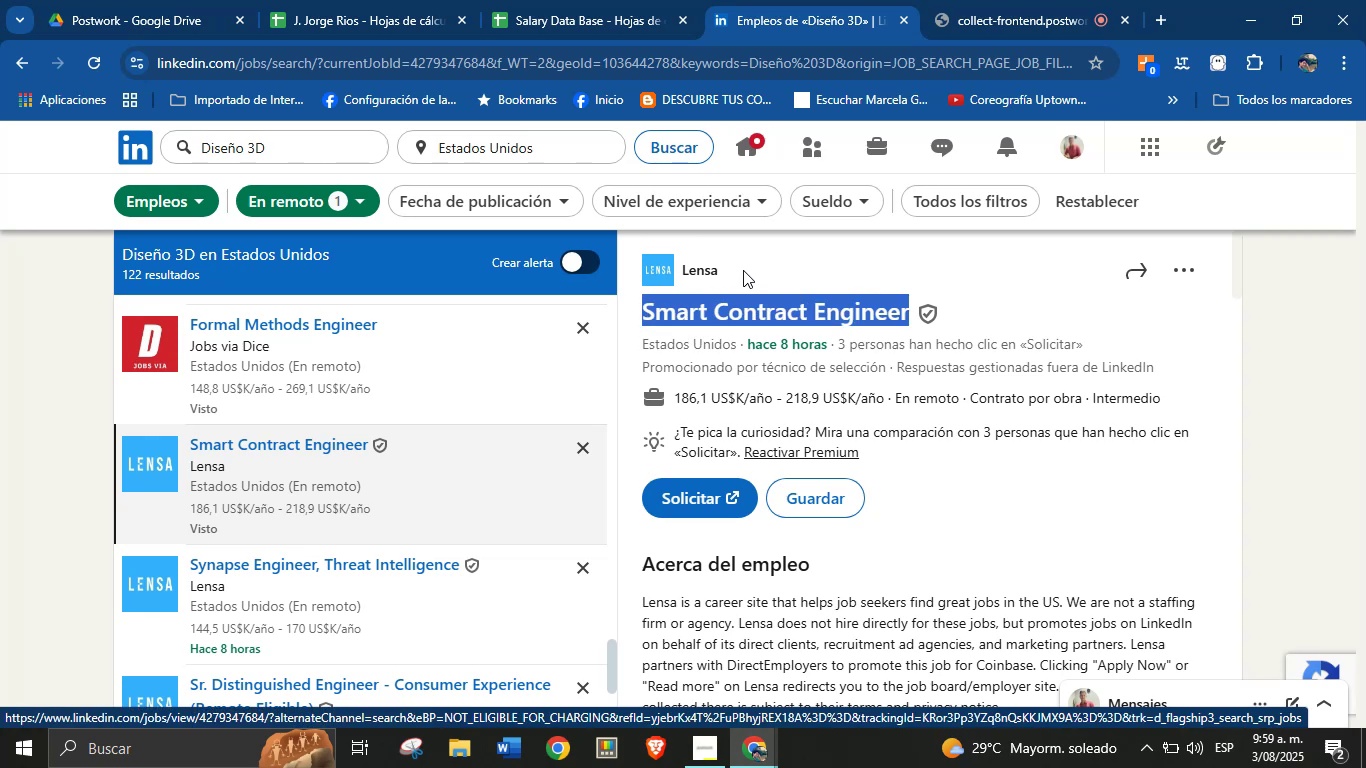 
left_click_drag(start_coordinate=[743, 272], to_coordinate=[683, 272])
 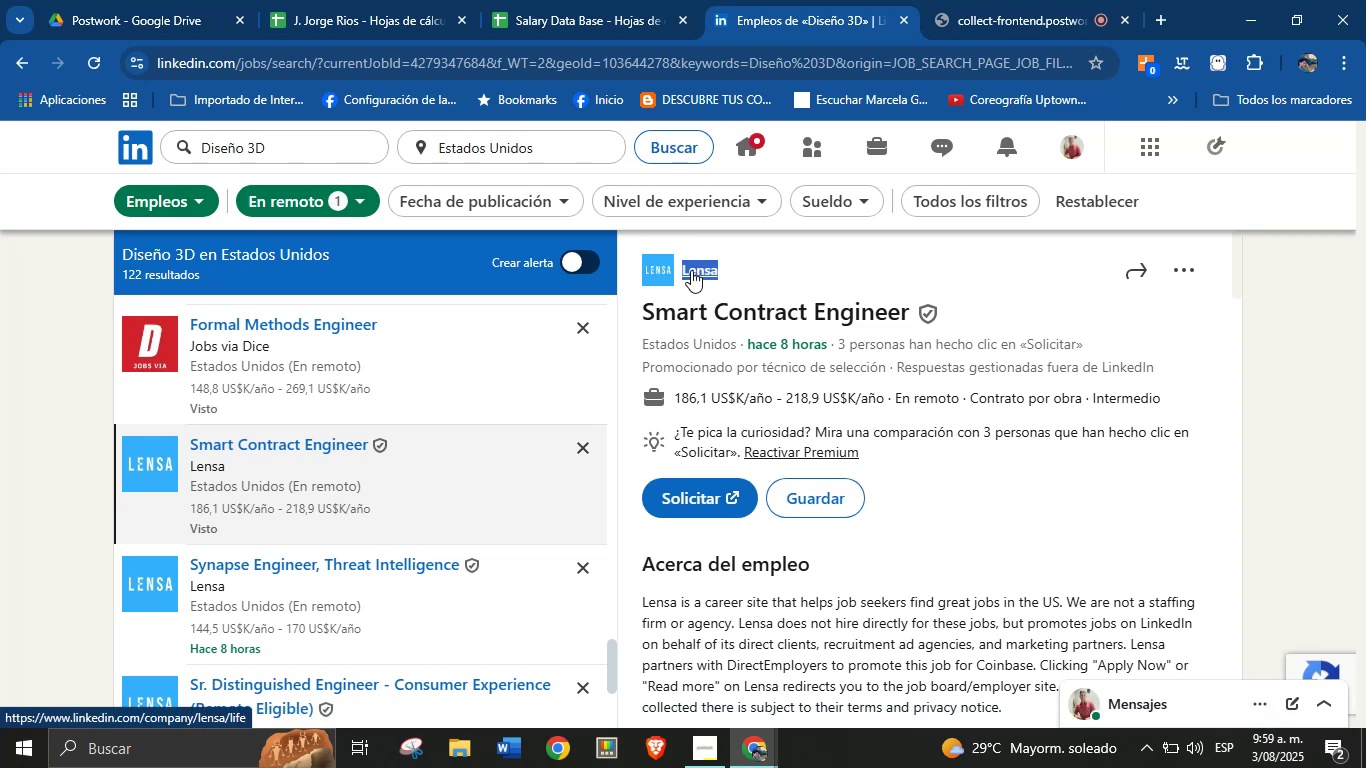 
key(Alt+Control+ControlLeft)
 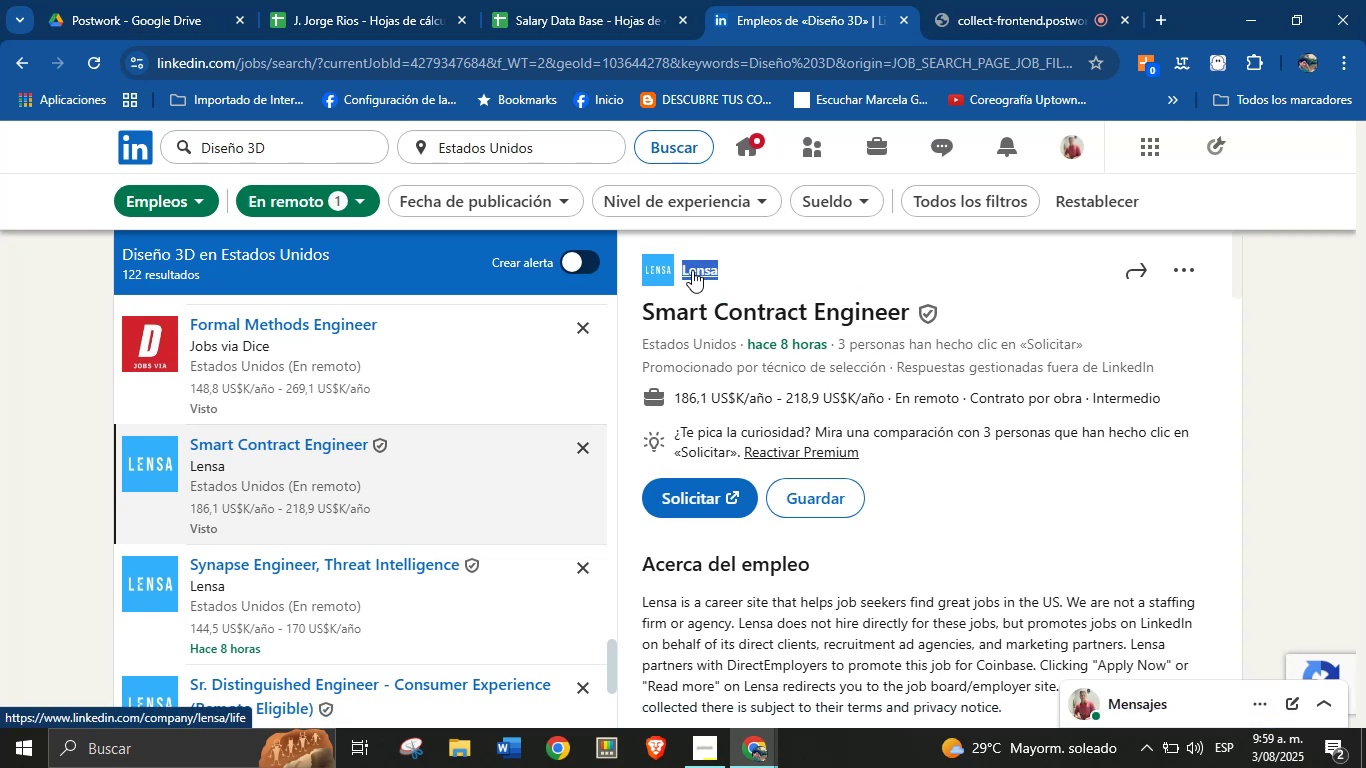 
key(Alt+AltLeft)
 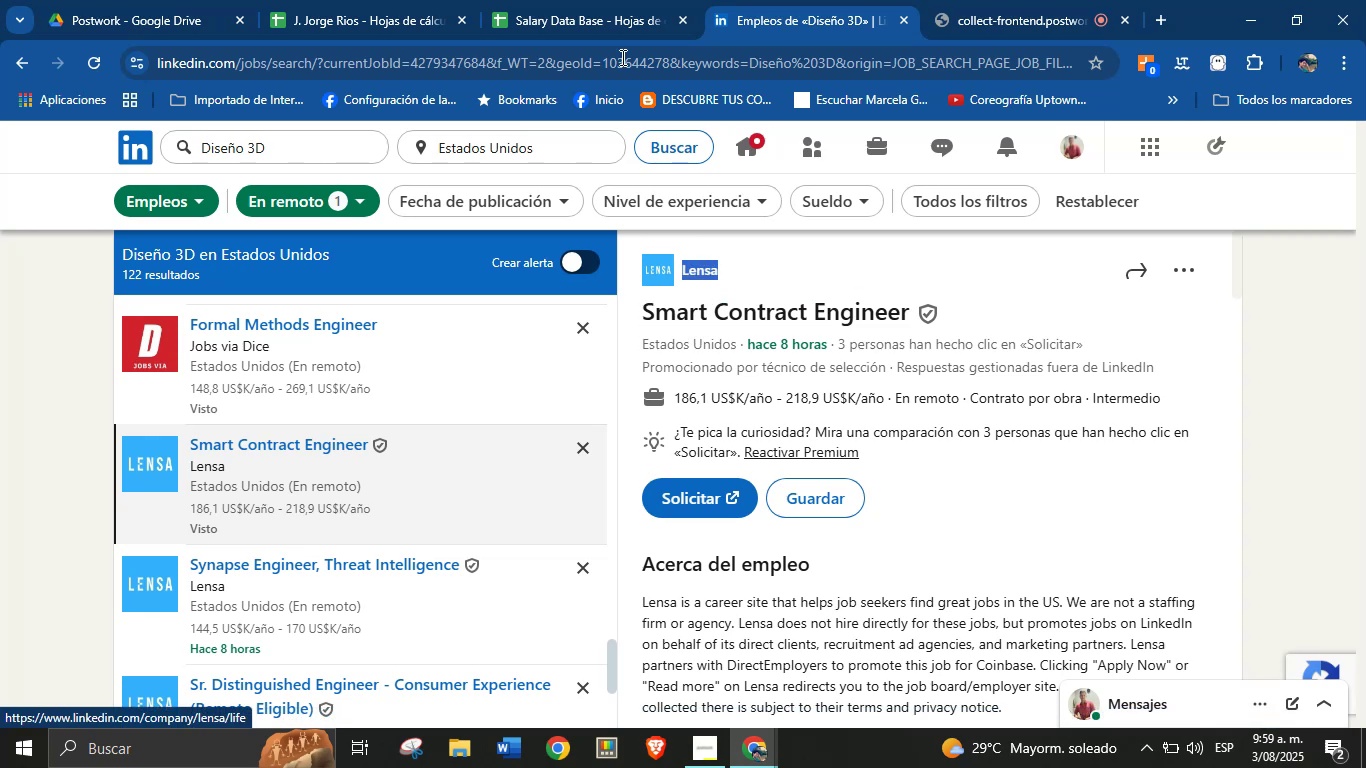 
key(Alt+Control+C)
 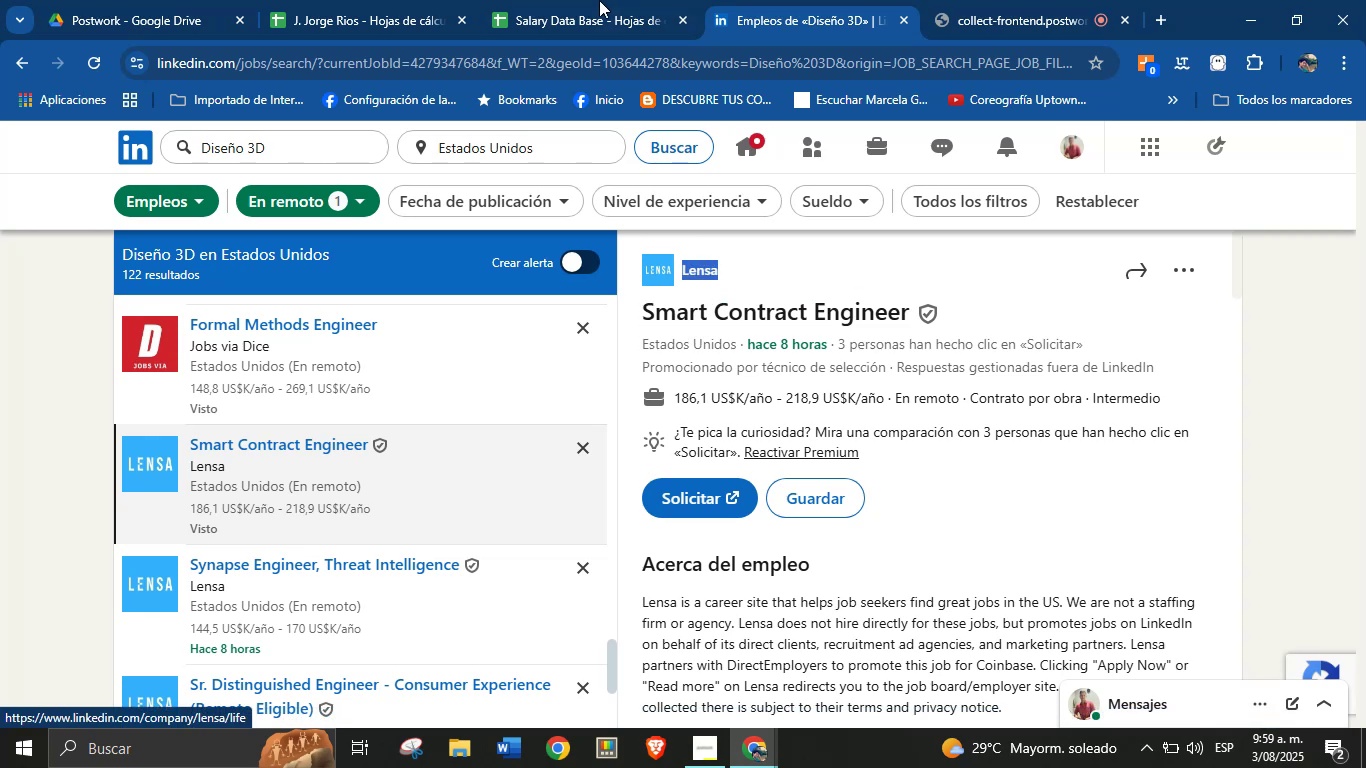 
left_click([597, 0])
 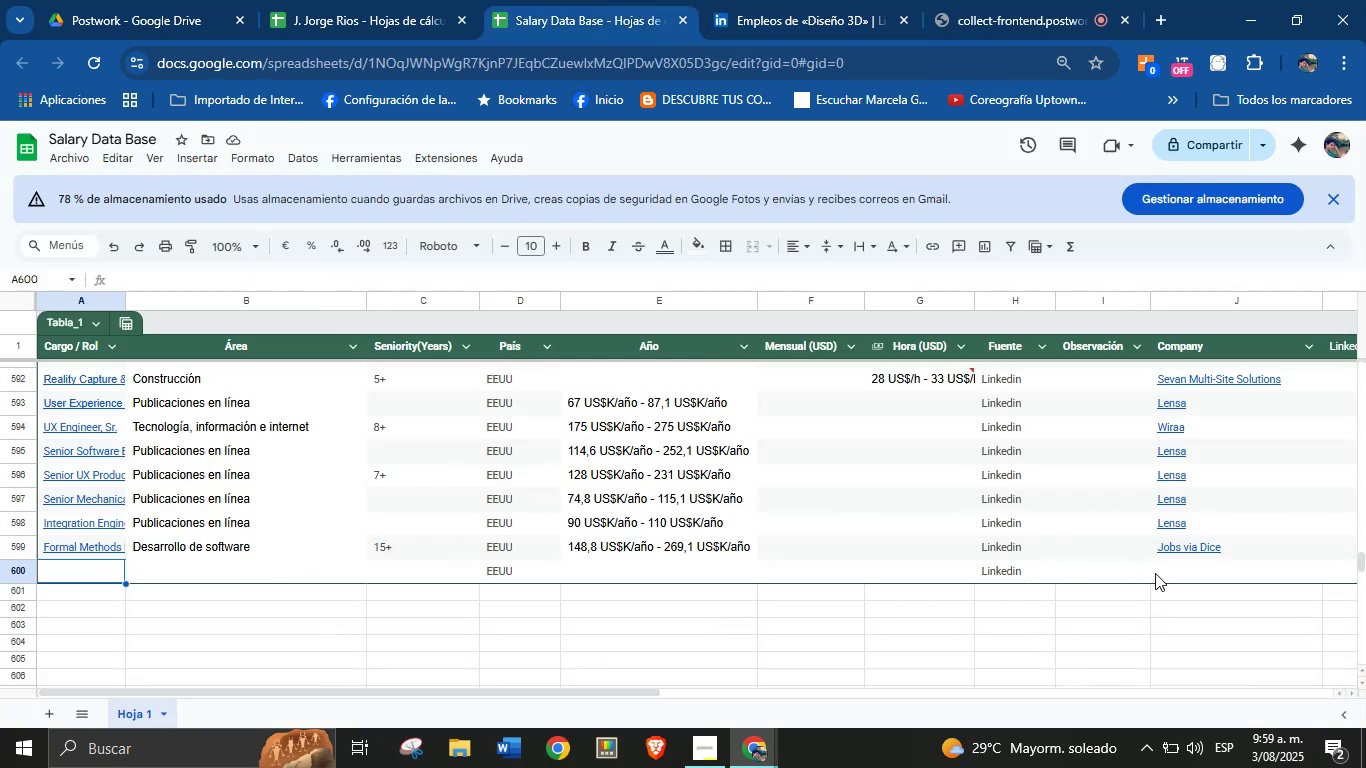 
left_click([1172, 571])
 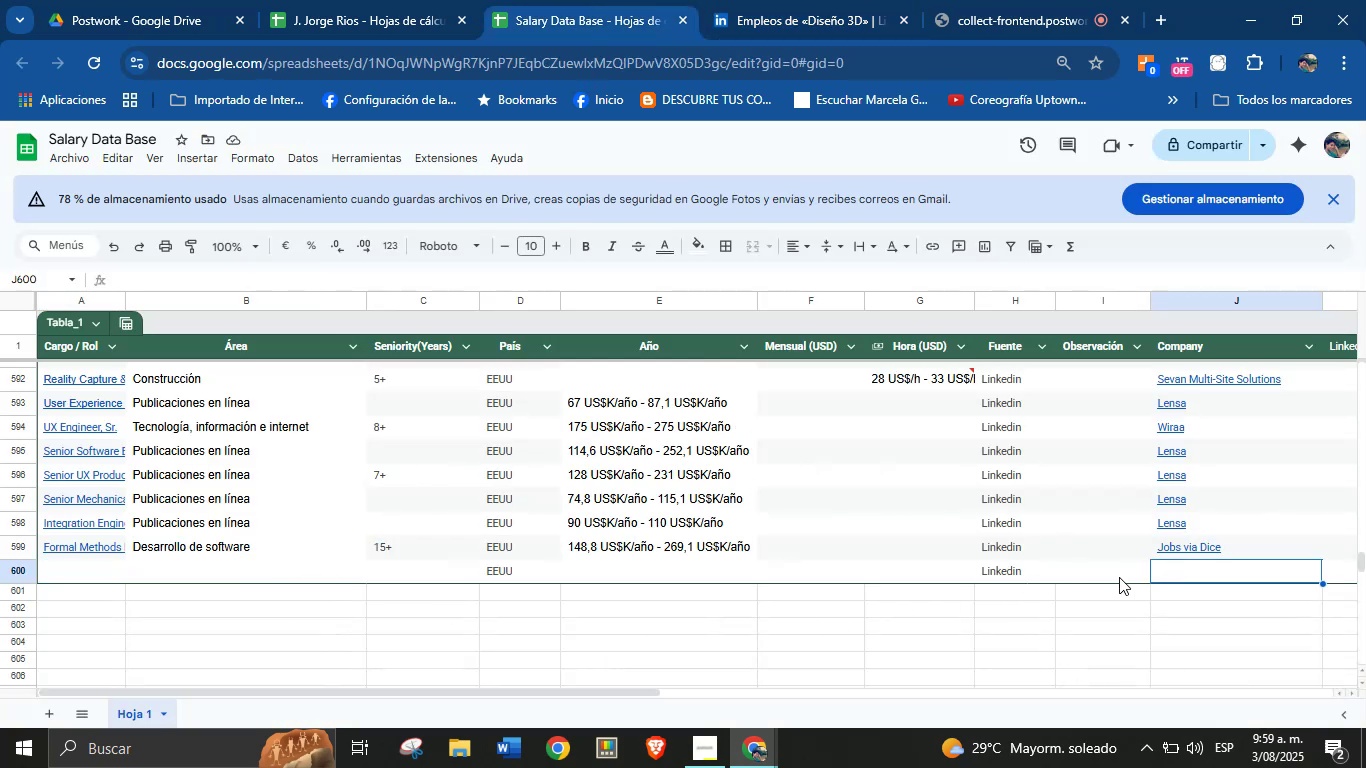 
key(Break)
 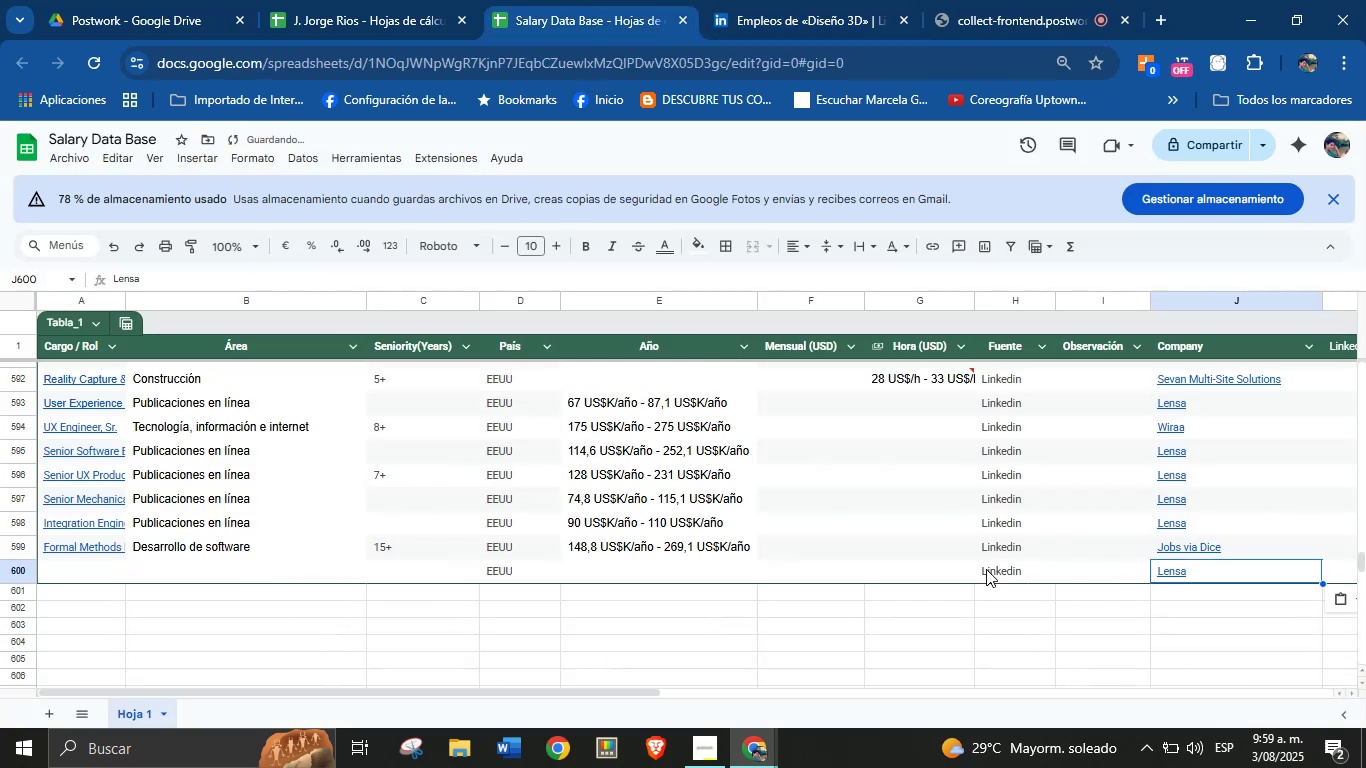 
key(Control+V)
 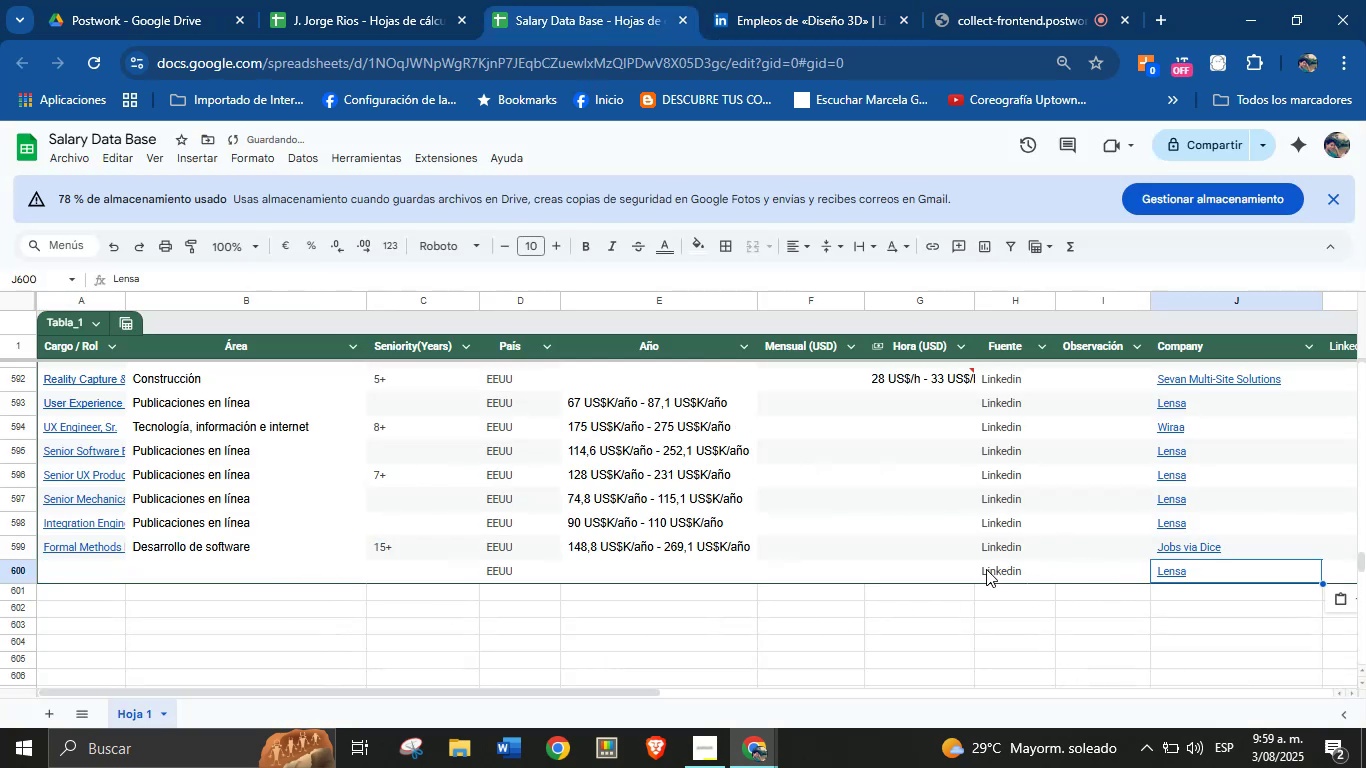 
key(Control+ControlLeft)
 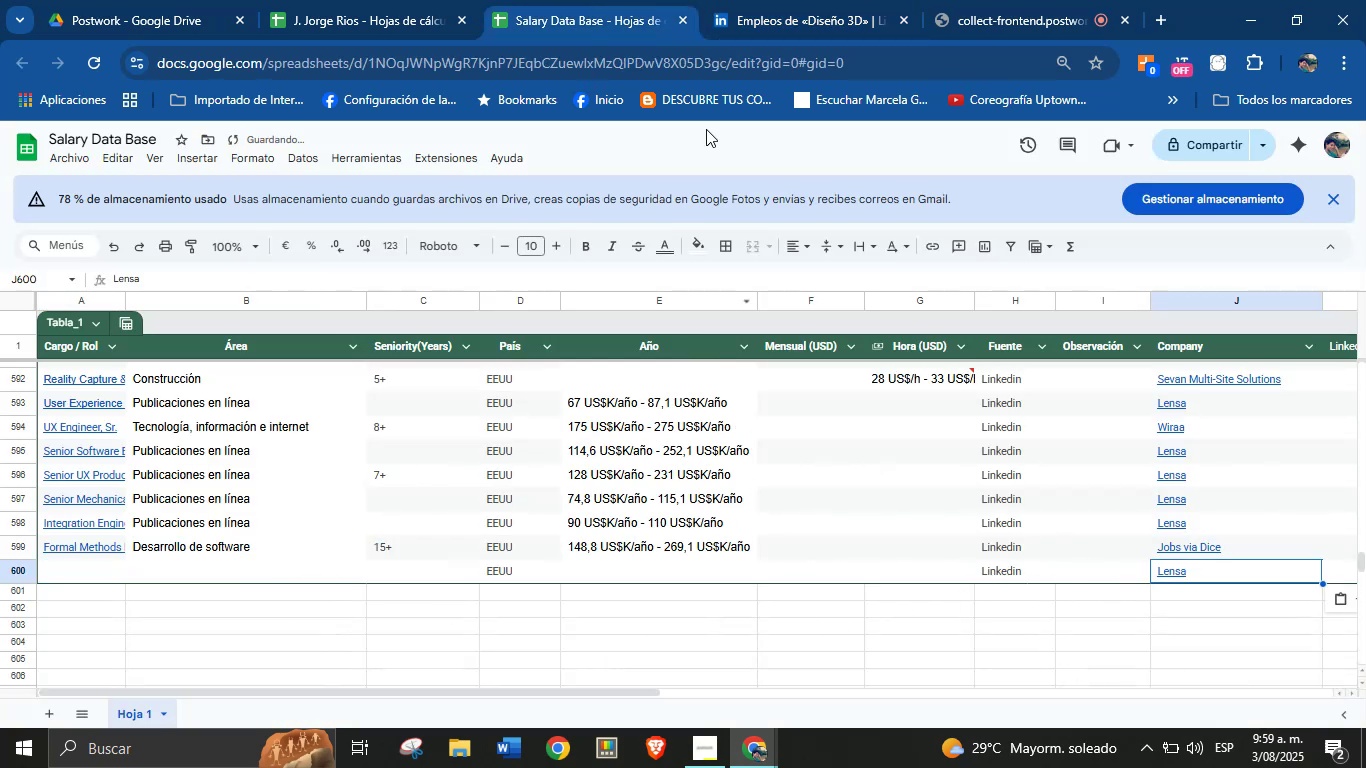 
left_click([792, 0])
 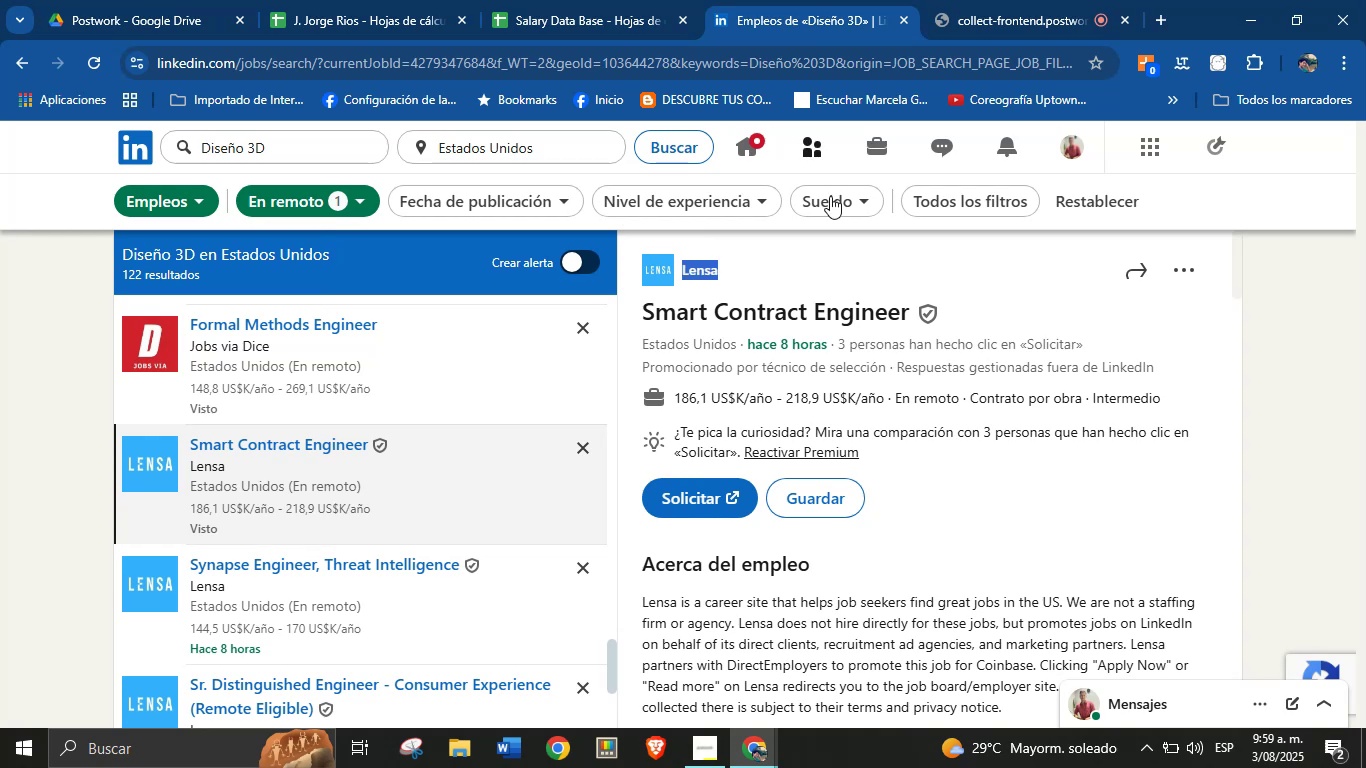 
left_click([928, 384])
 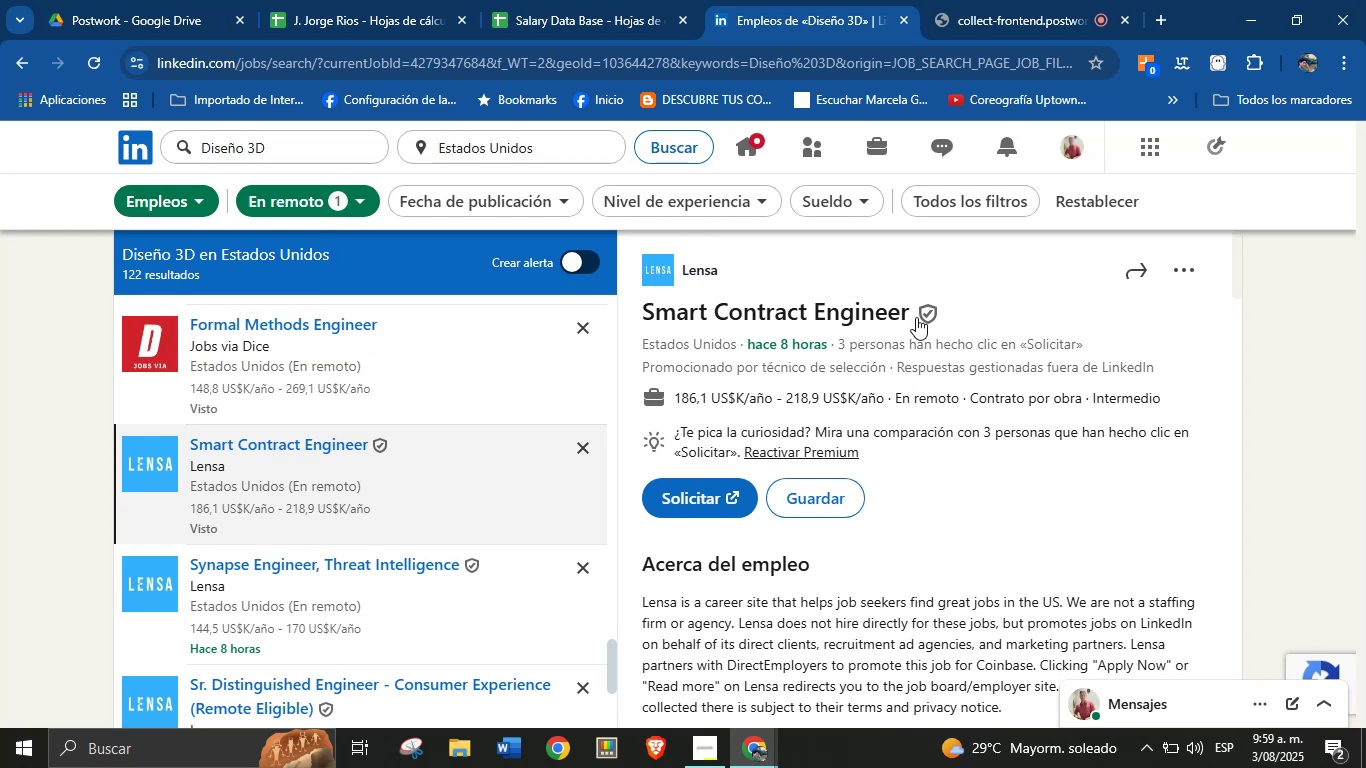 
left_click_drag(start_coordinate=[912, 314], to_coordinate=[642, 312])
 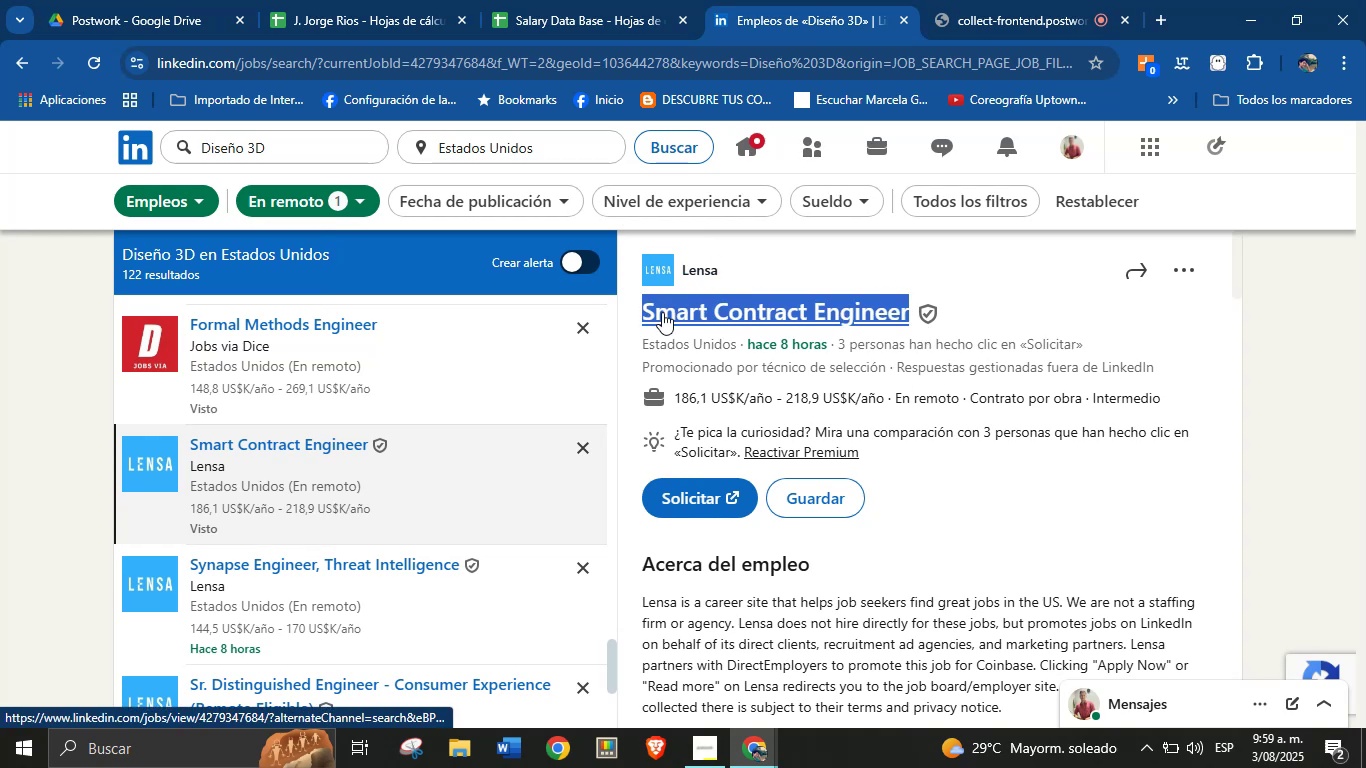 
key(Alt+Control+ControlLeft)
 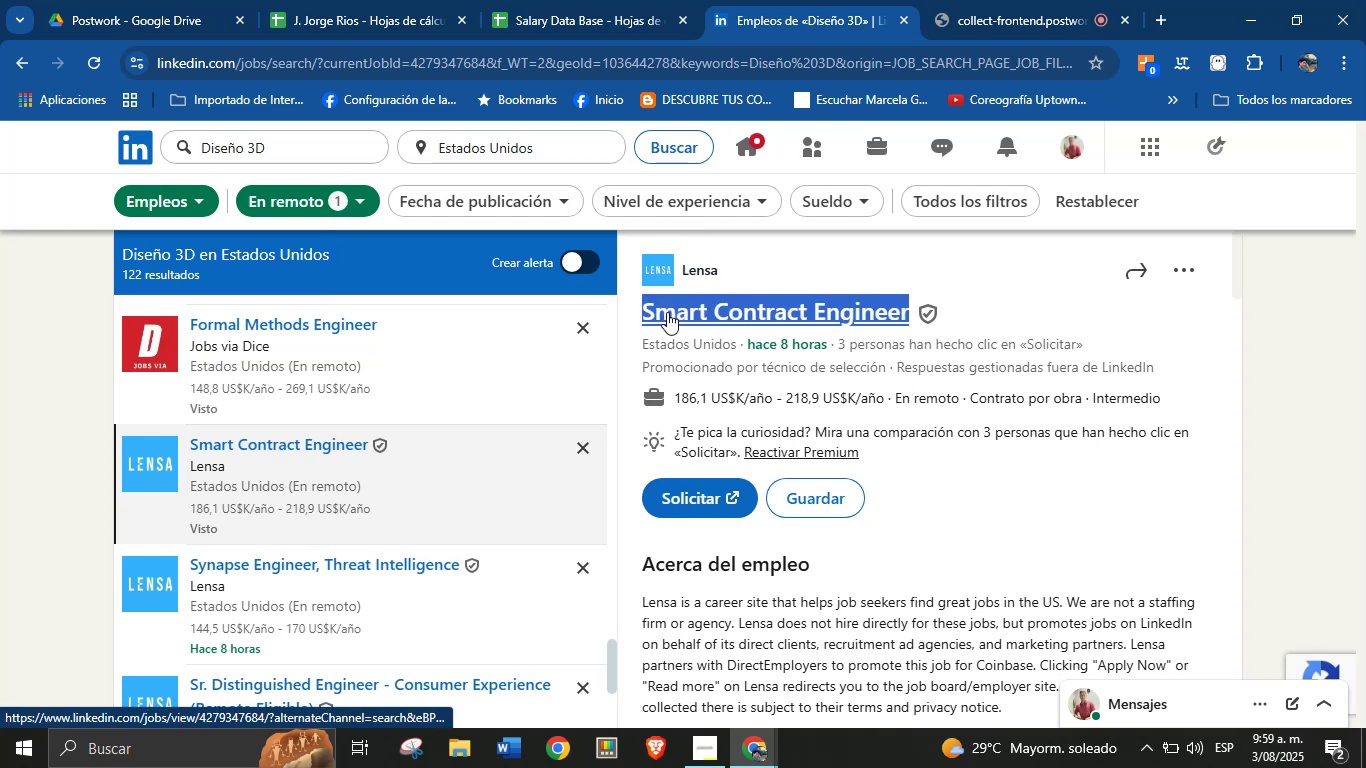 
key(Alt+AltLeft)
 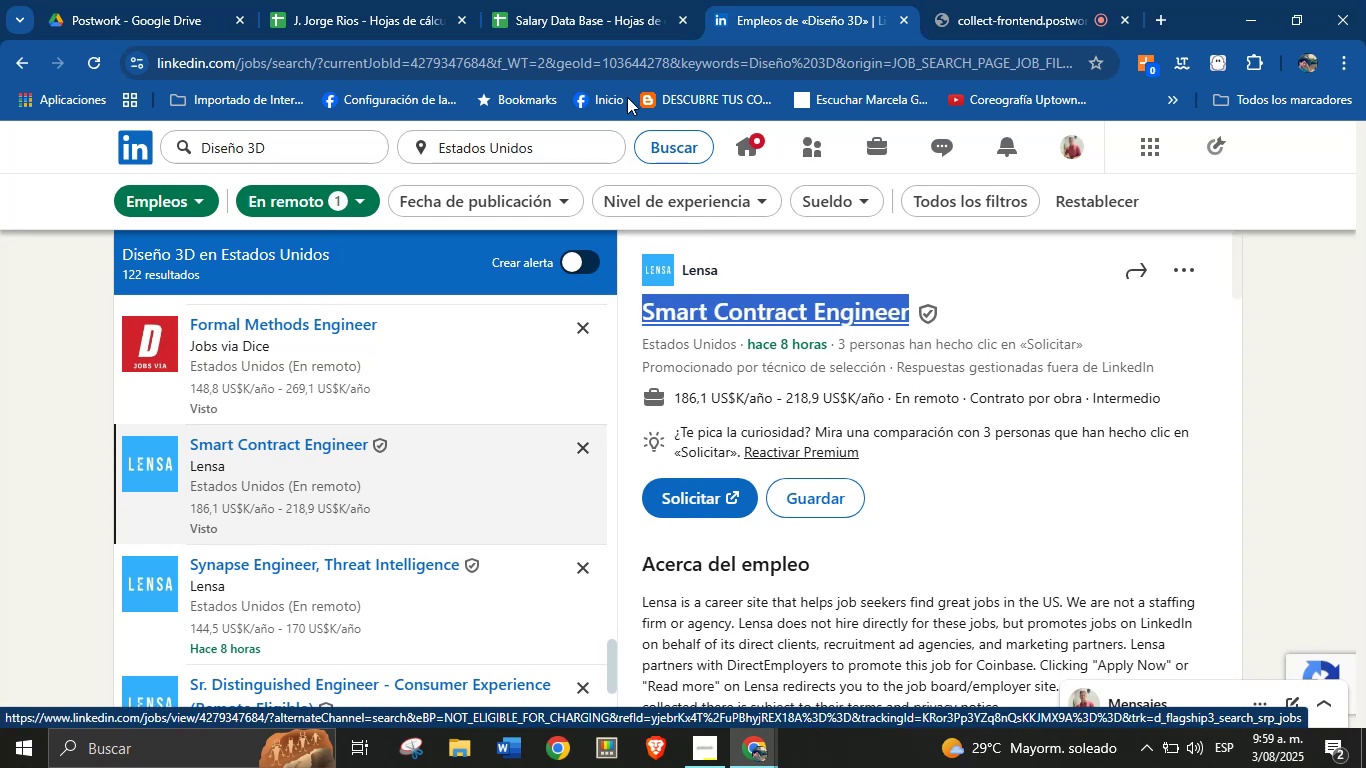 
key(Alt+Control+C)
 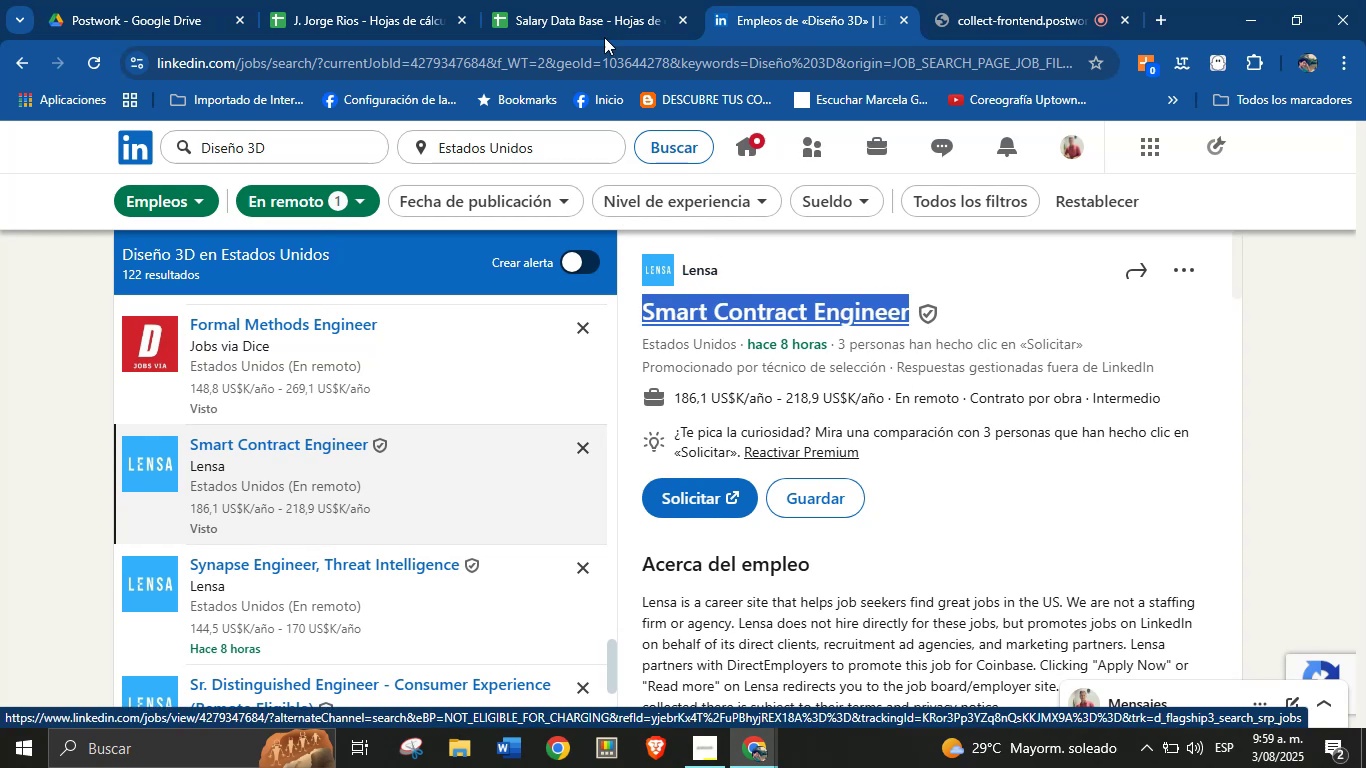 
left_click([588, 0])
 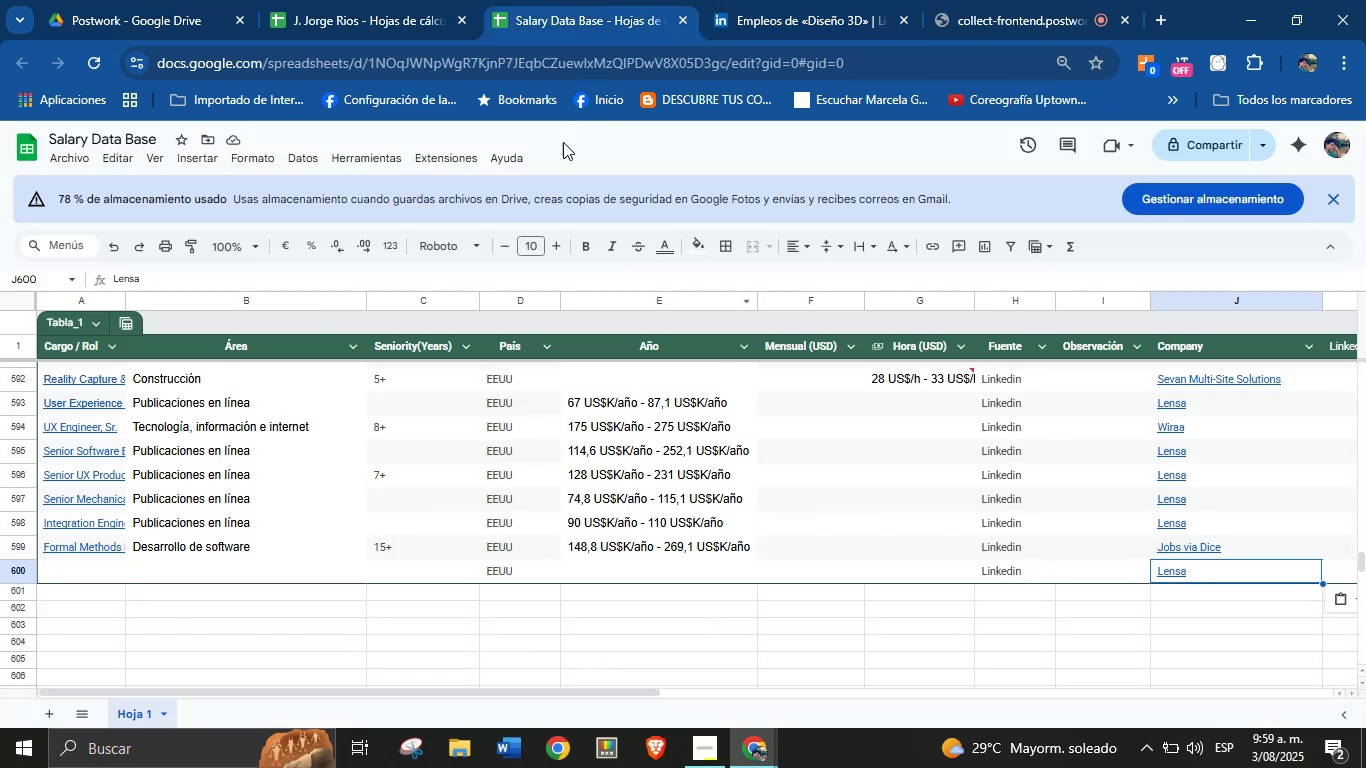 
left_click([769, 0])
 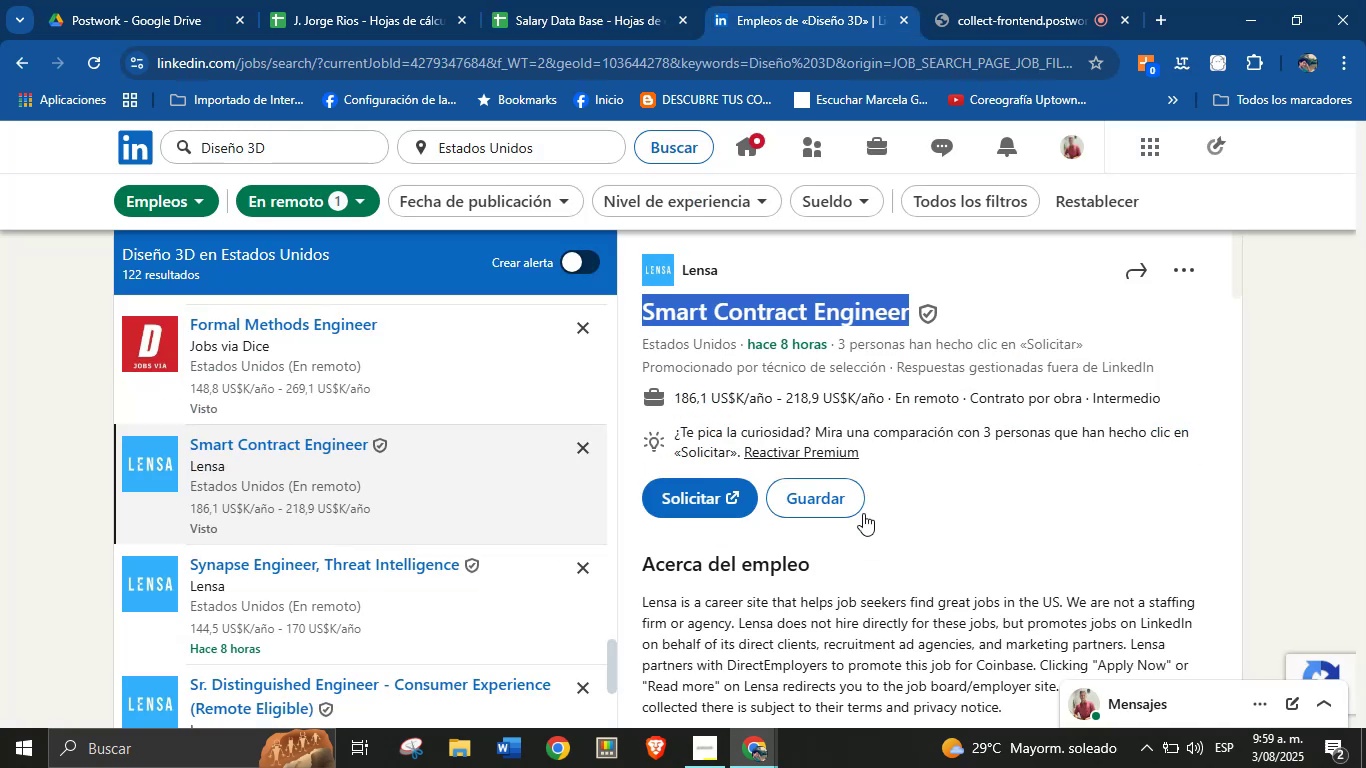 
left_click([877, 584])
 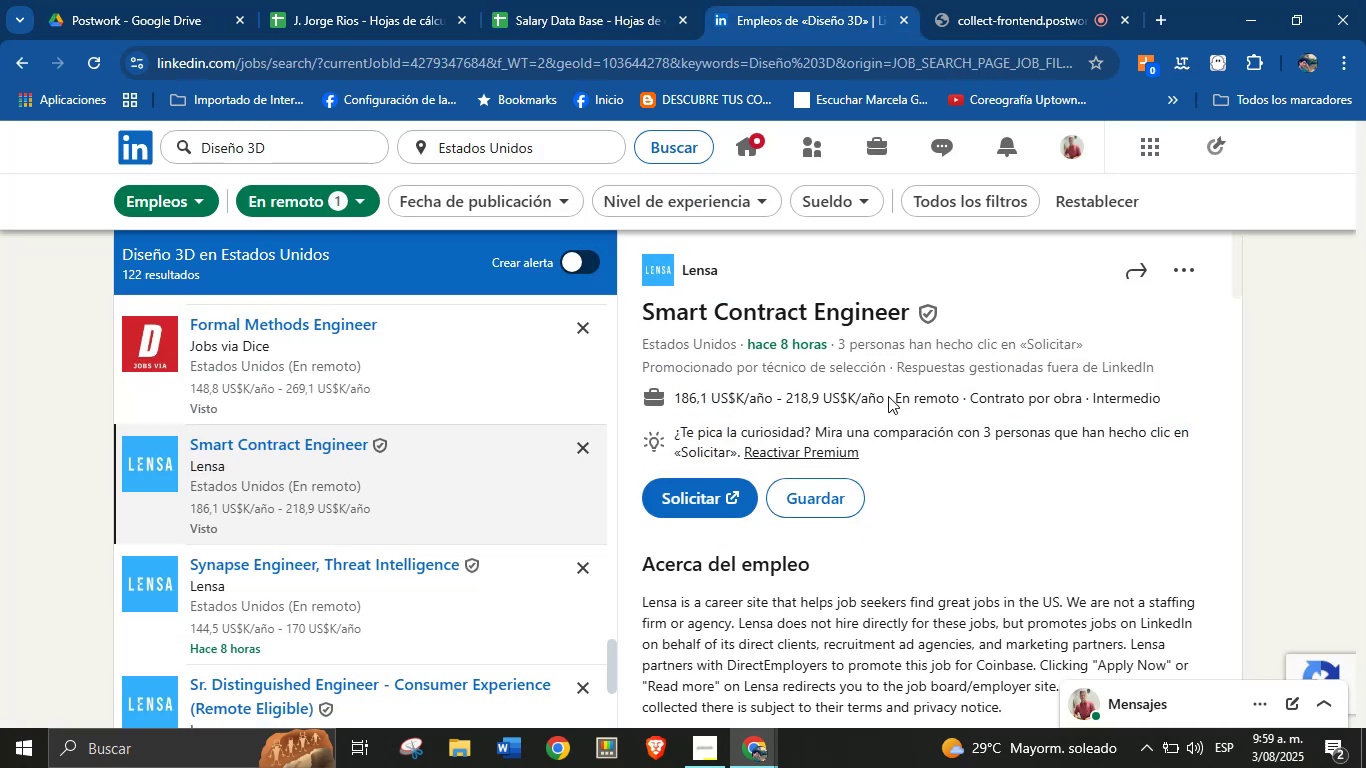 
left_click_drag(start_coordinate=[883, 398], to_coordinate=[675, 390])
 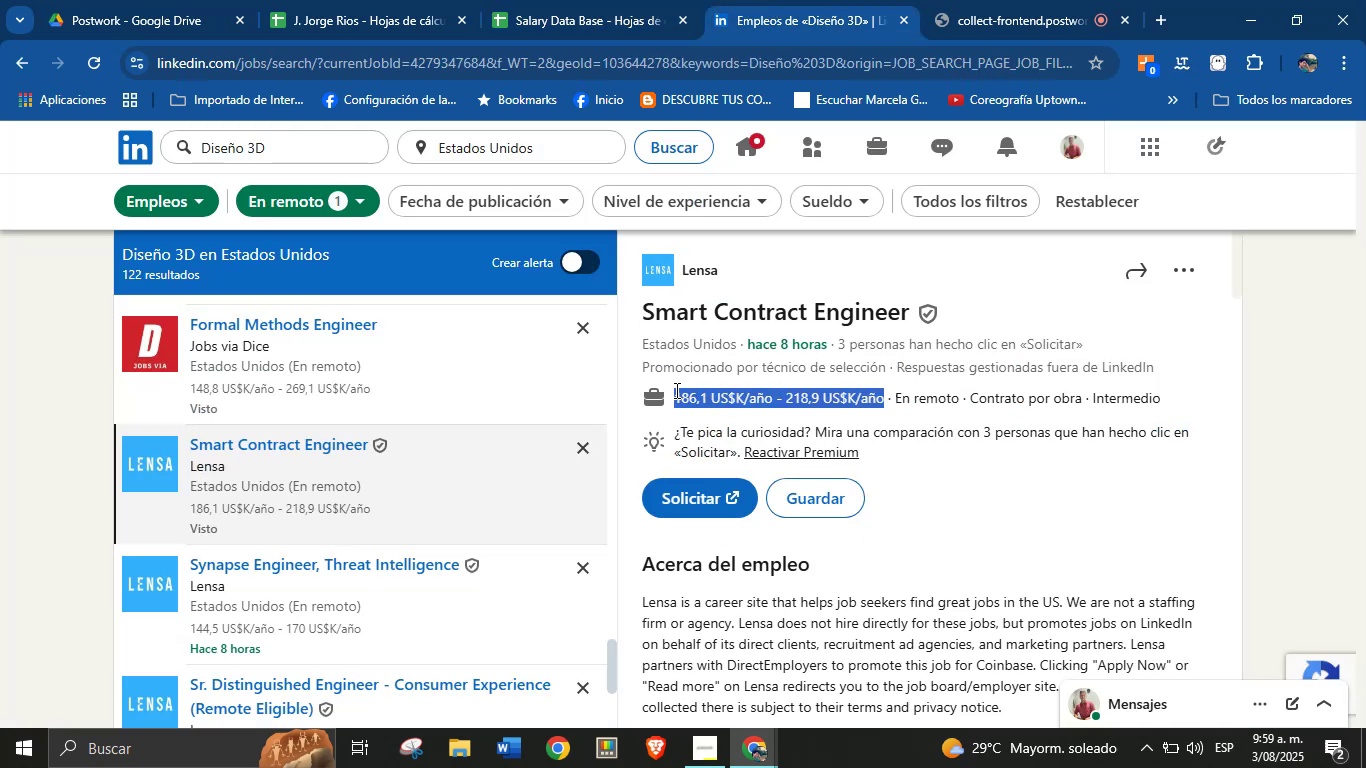 
key(Alt+AltLeft)
 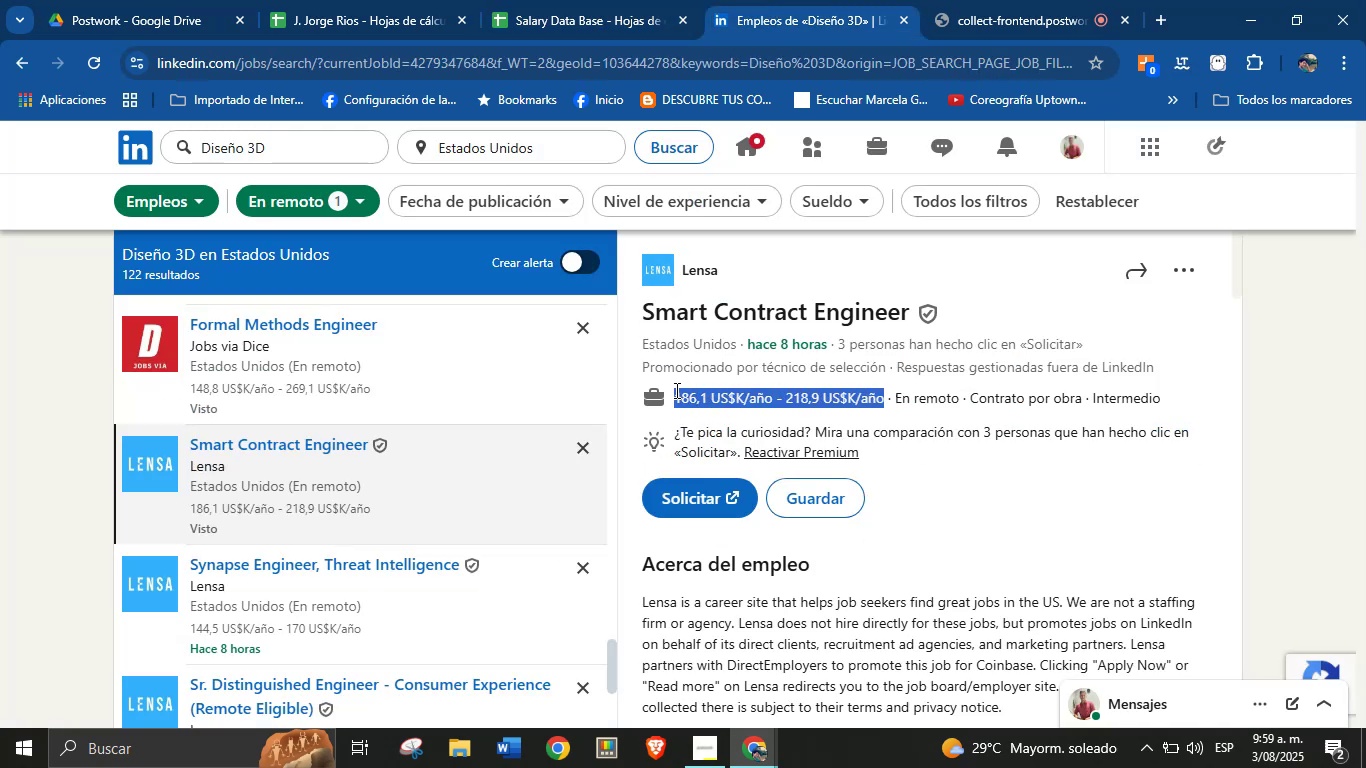 
key(Alt+Control+ControlLeft)
 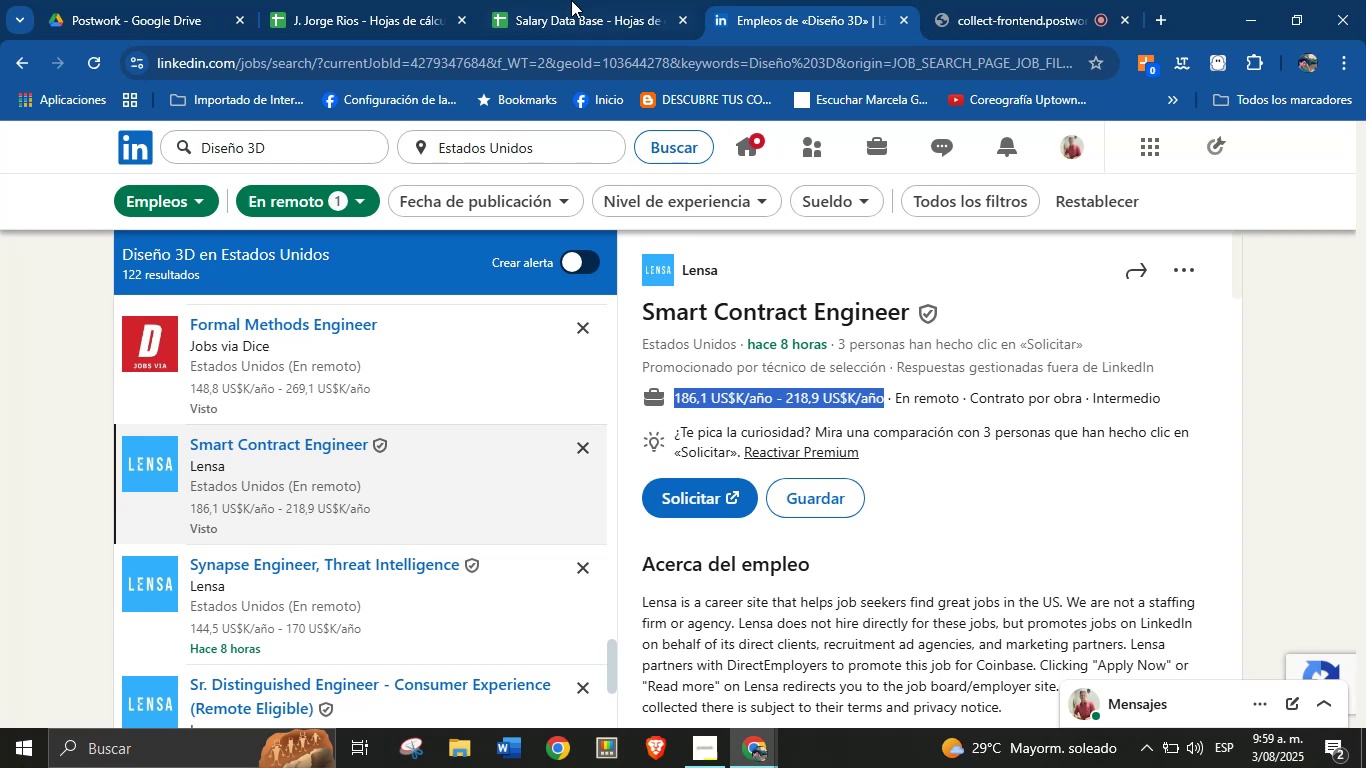 
key(Alt+Control+C)
 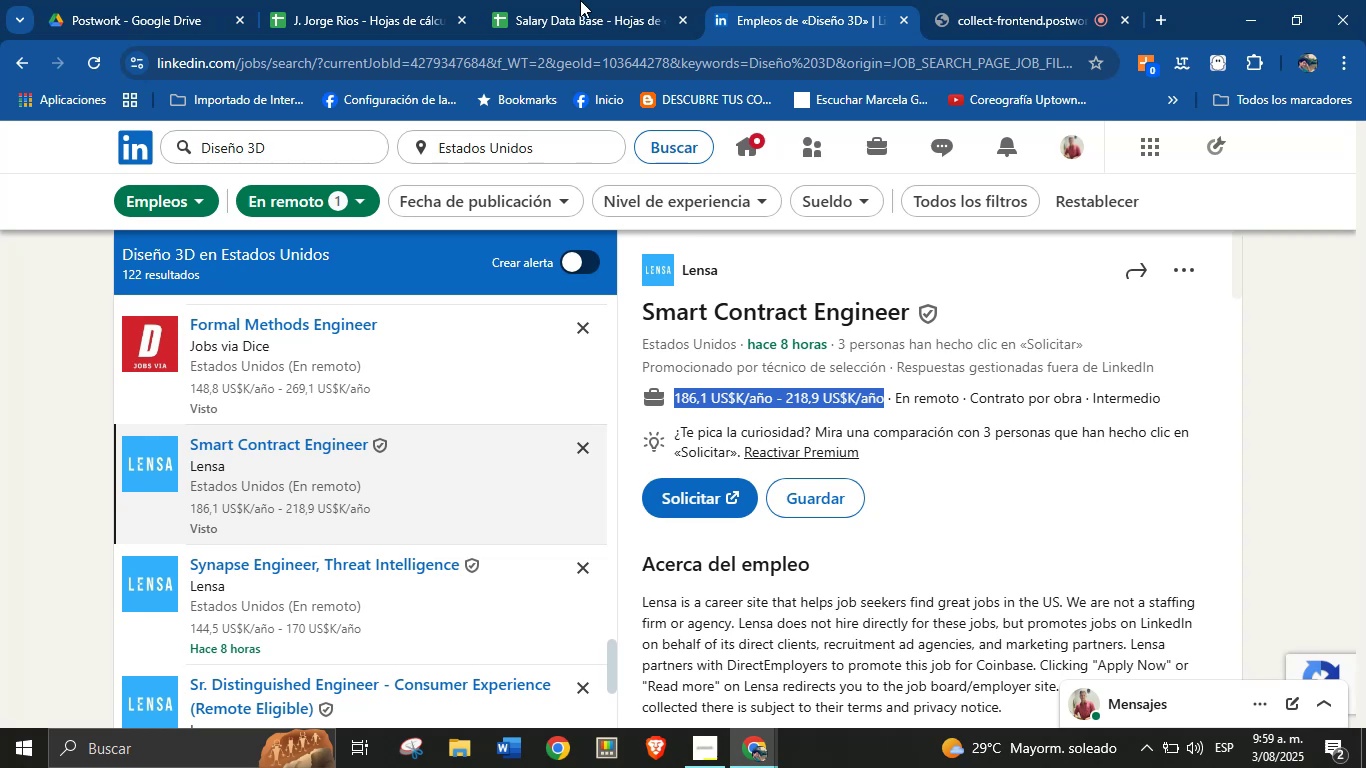 
left_click([569, 0])
 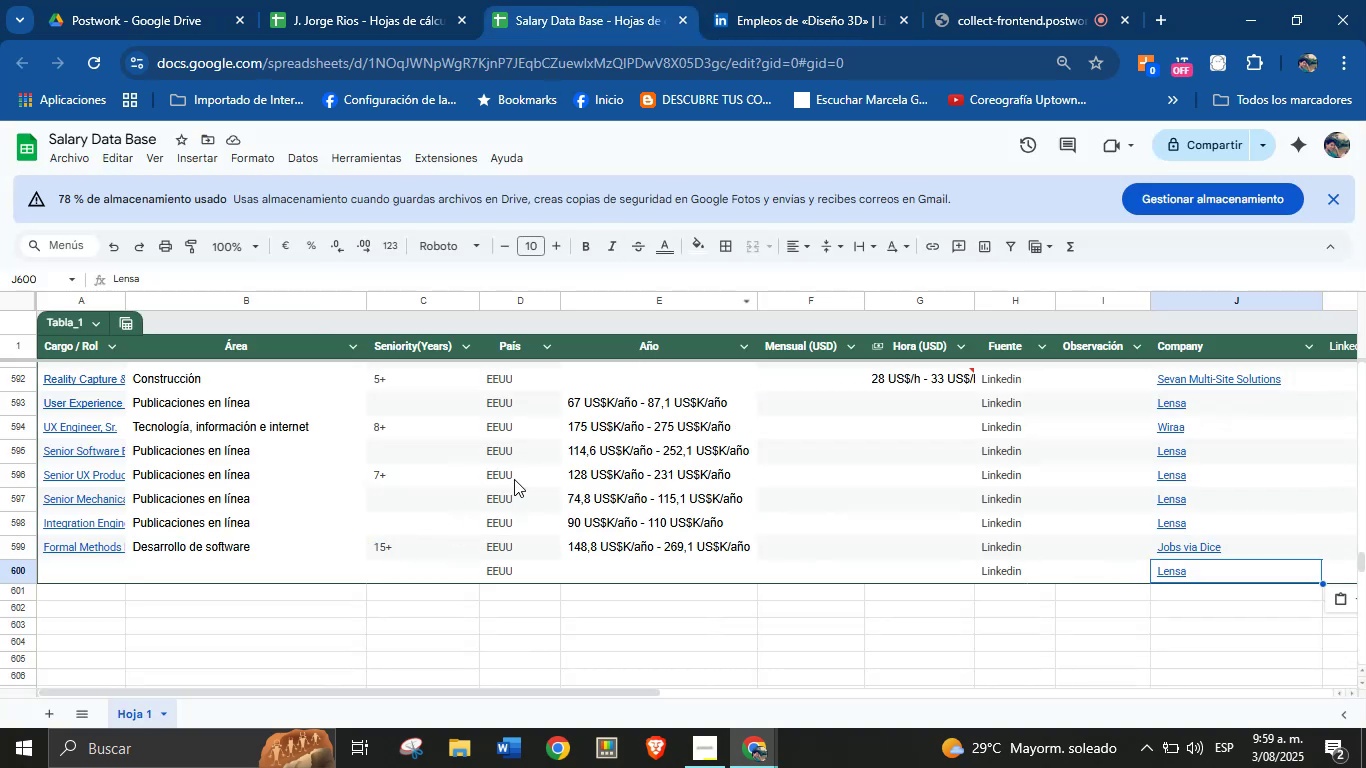 
left_click([820, 0])
 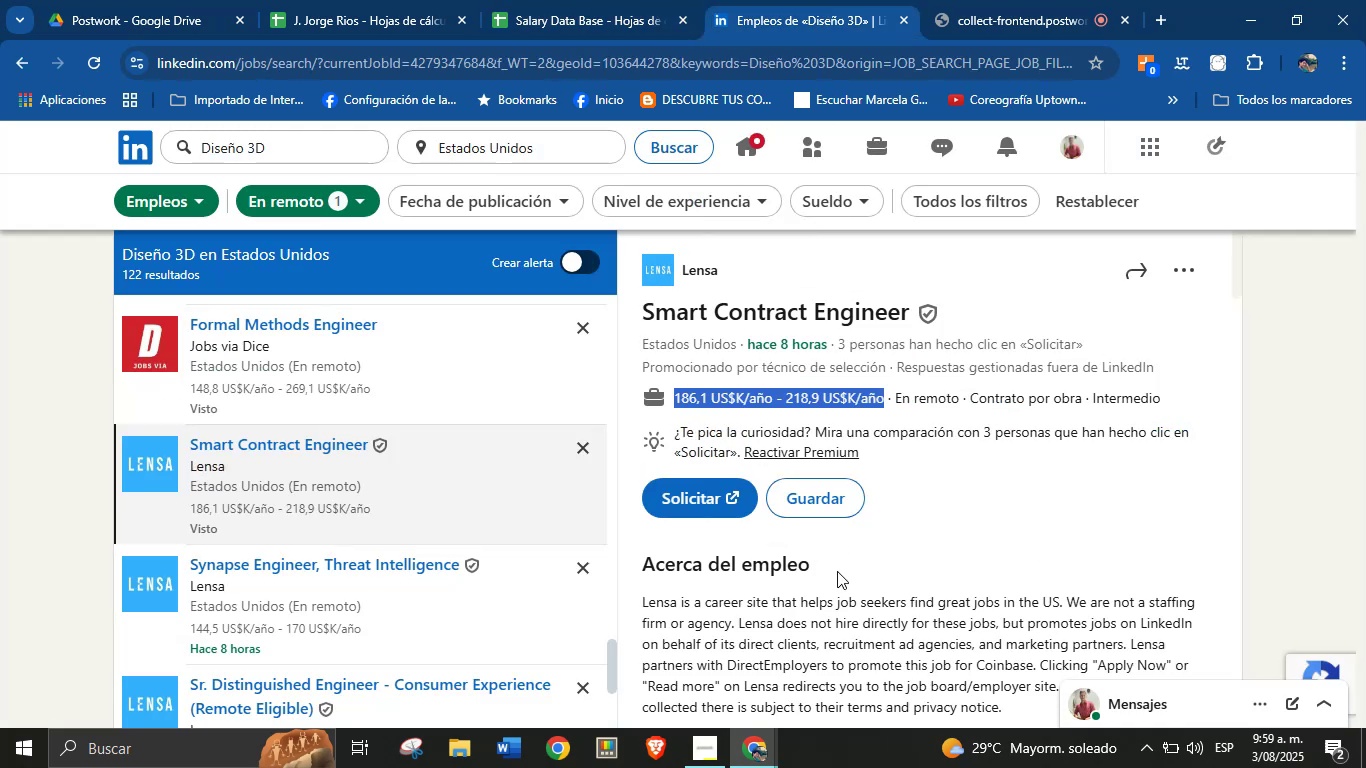 
left_click([842, 594])
 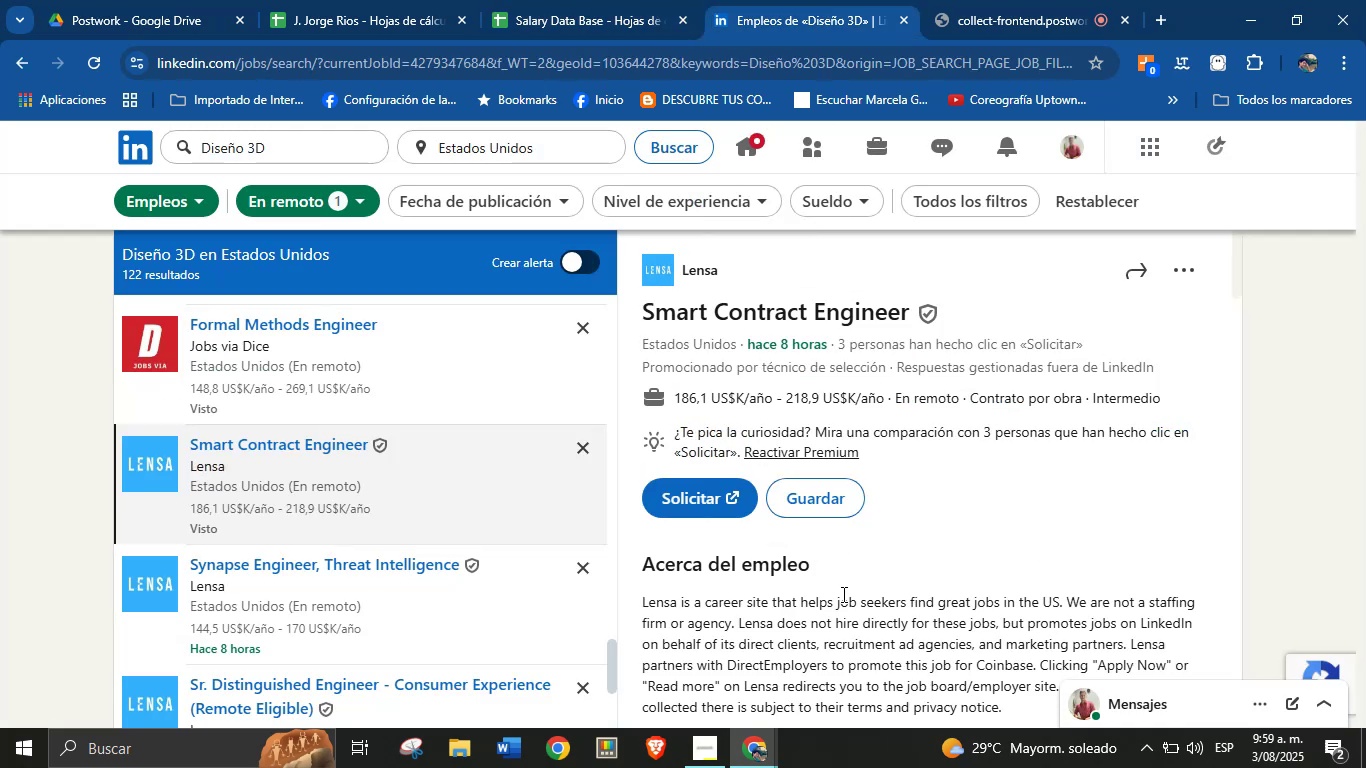 
scroll: coordinate [842, 560], scroll_direction: down, amount: 11.0
 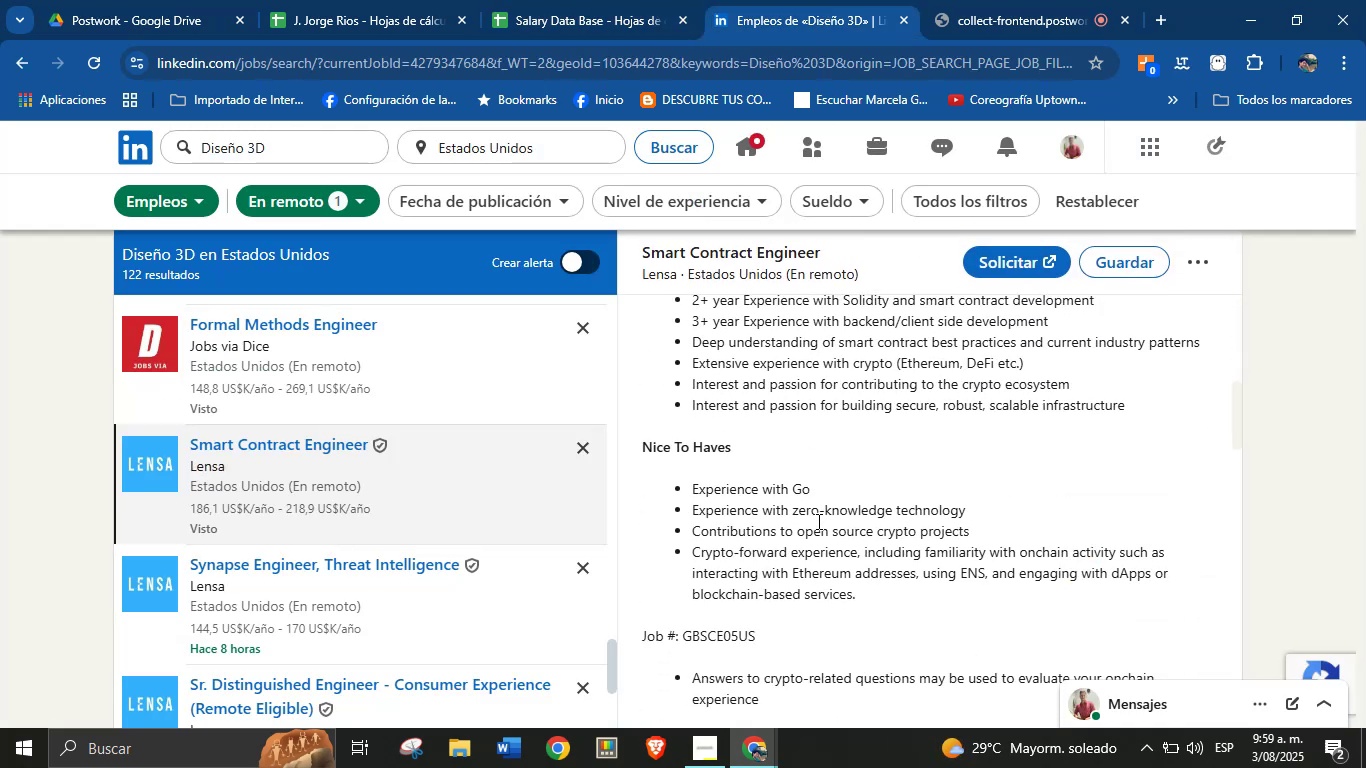 
scroll: coordinate [804, 506], scroll_direction: up, amount: 1.0
 